 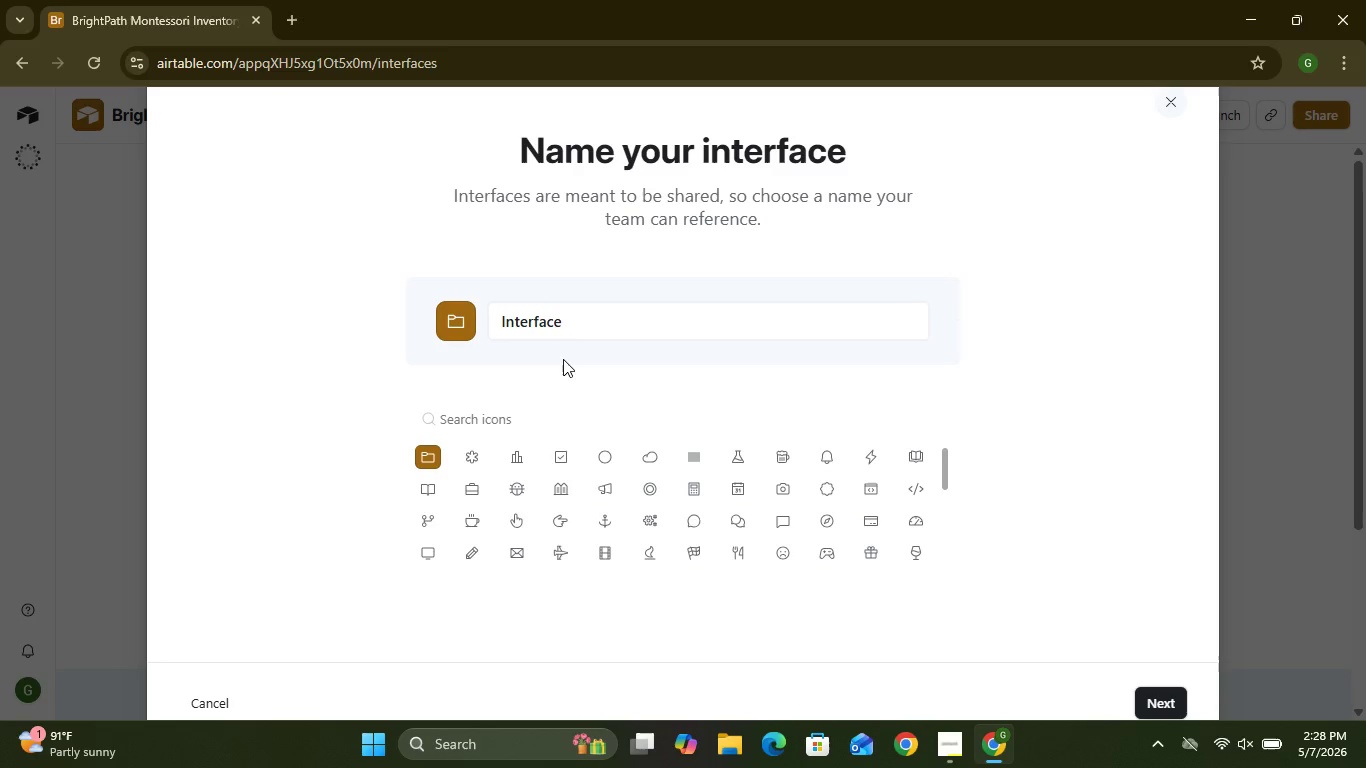 
left_click_drag(start_coordinate=[575, 322], to_coordinate=[517, 456])
 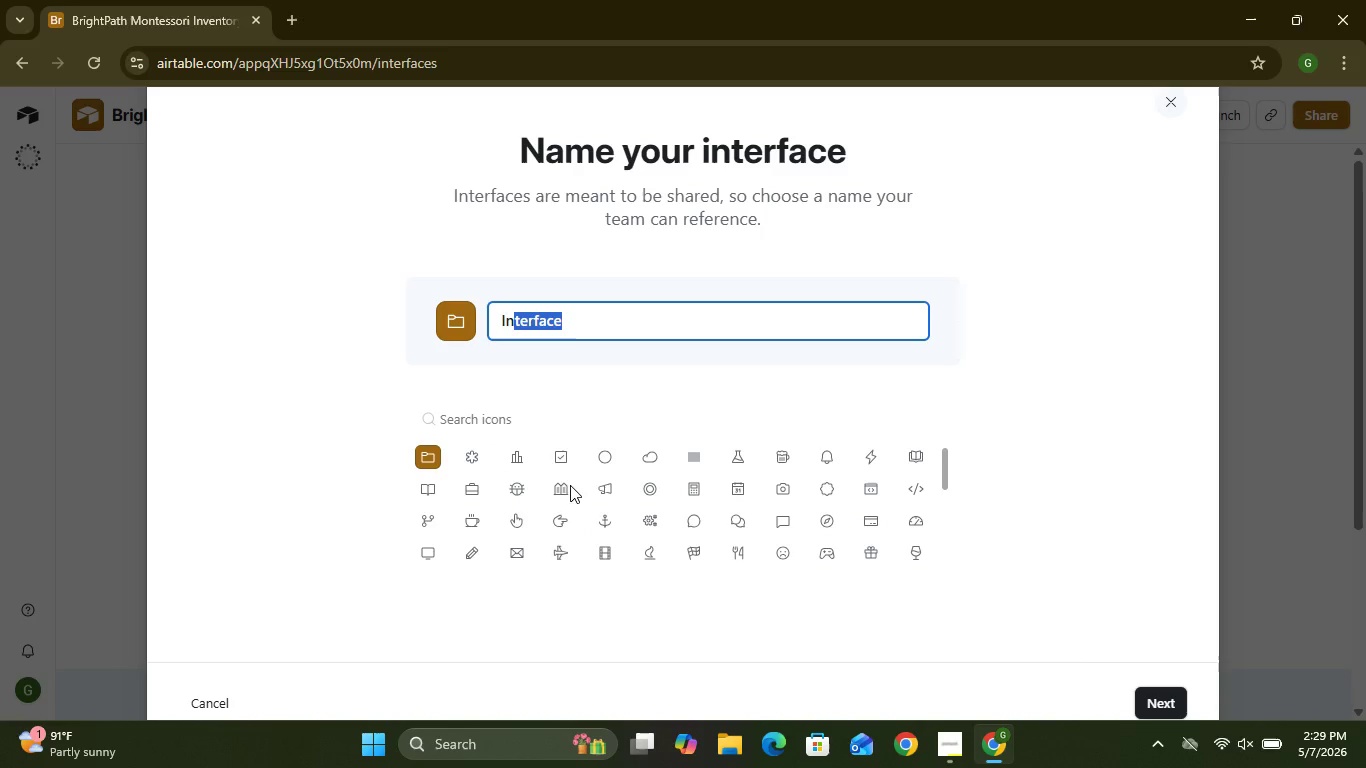 
wait(11.02)
 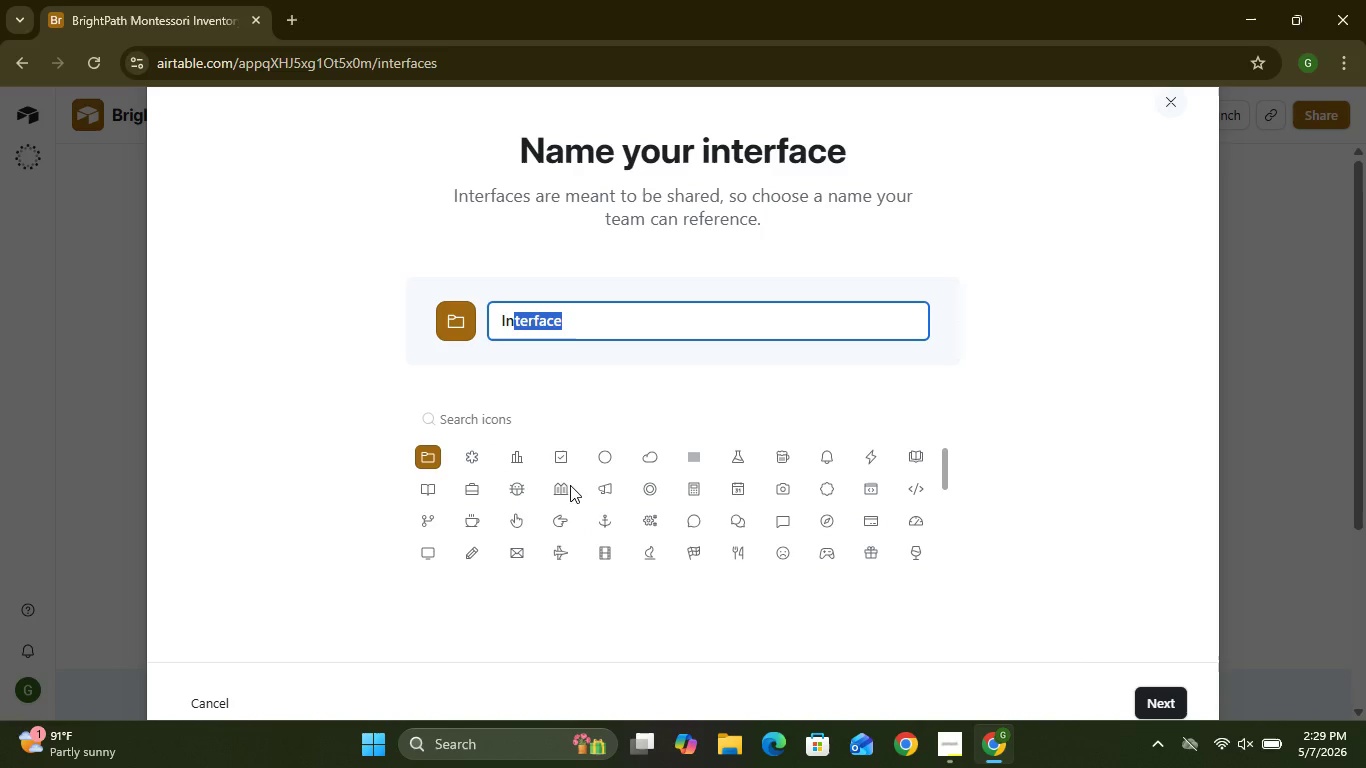 
left_click_drag(start_coordinate=[575, 322], to_coordinate=[528, 314])
 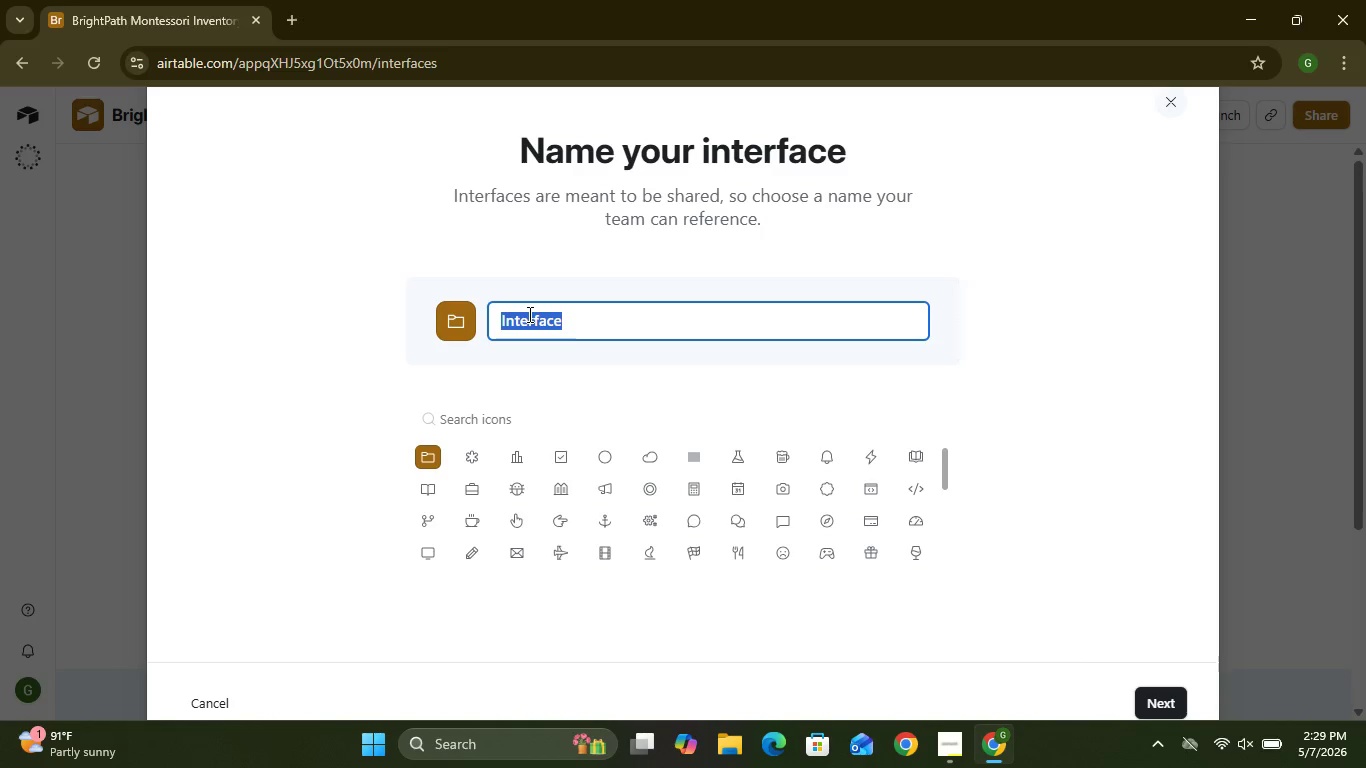 
double_click([528, 314])
 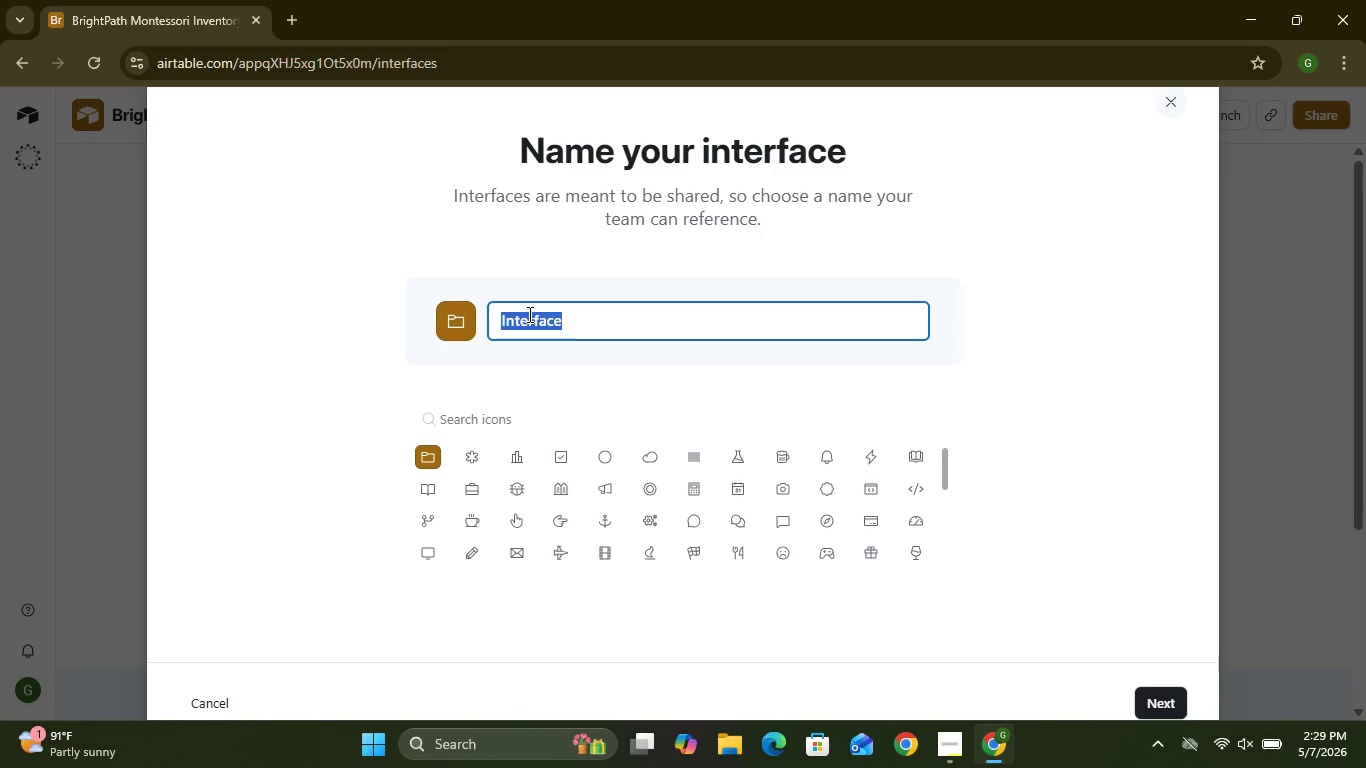 
triple_click([528, 314])
 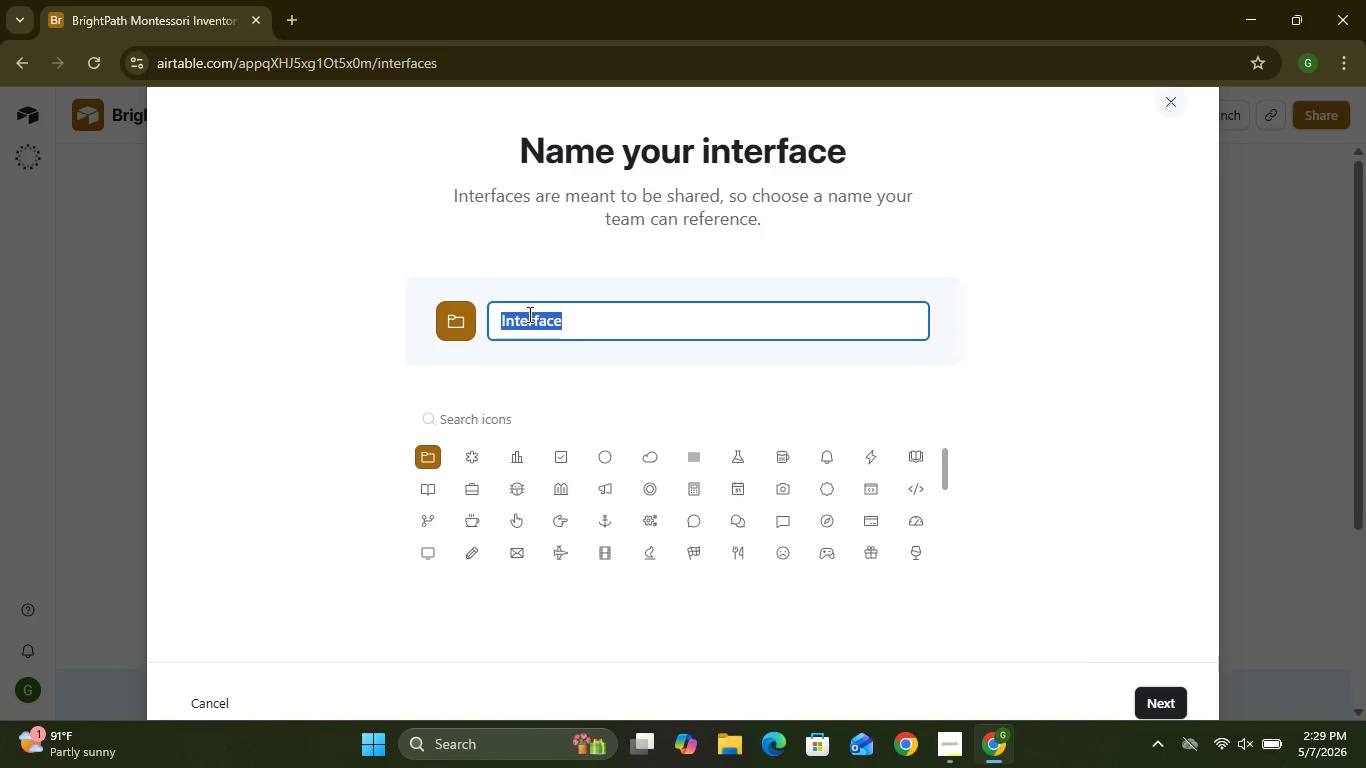 
type(Opera)
 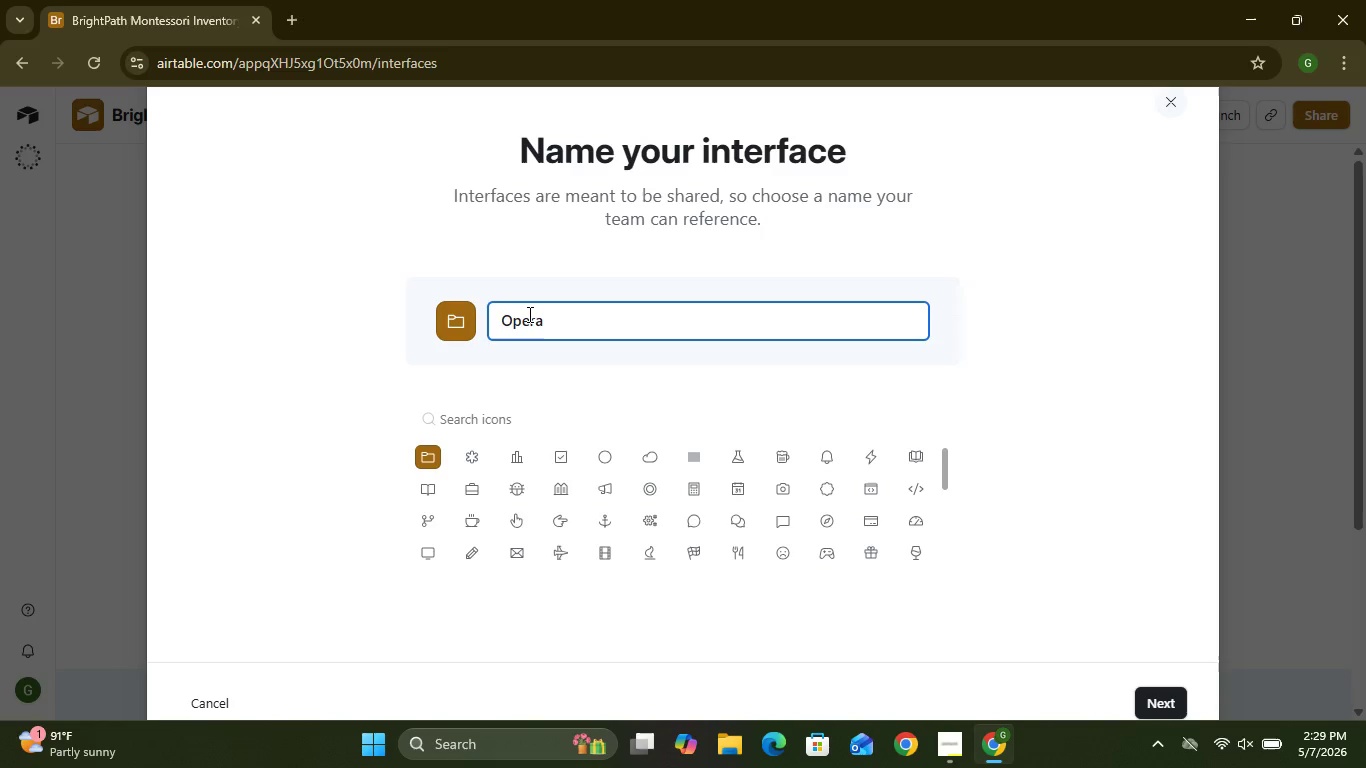 
type(tions Manger)
key(Backspace)
key(Backspace)
key(Backspace)
type(ager Dashboard)
 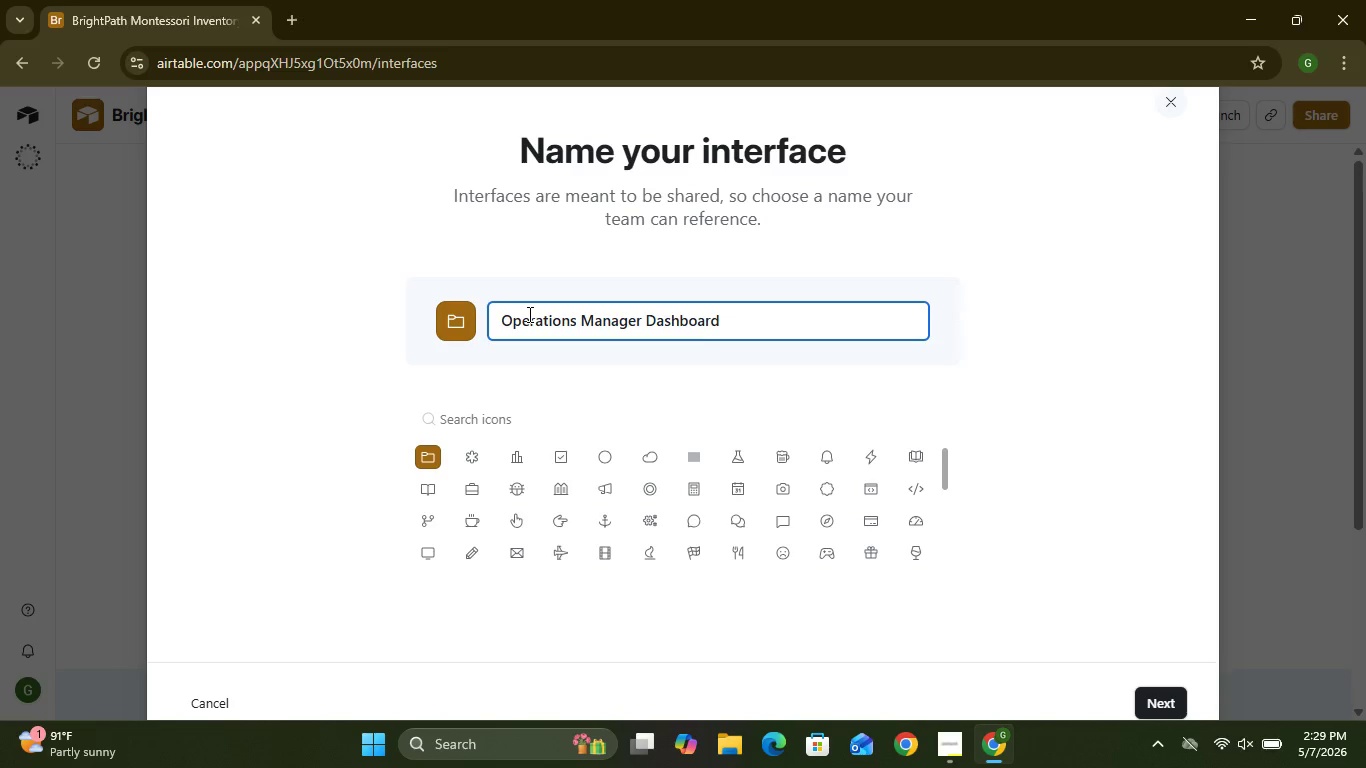 
wait(8.48)
 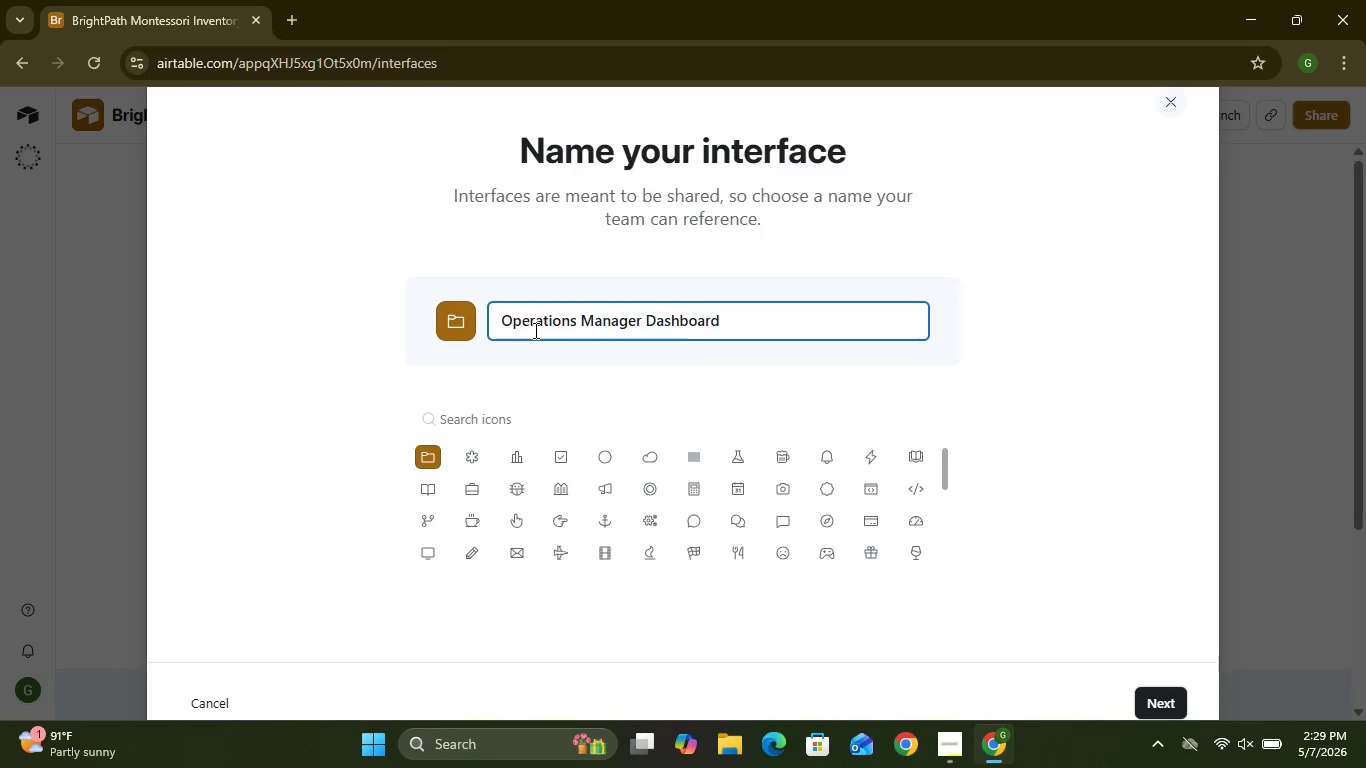 
left_click([1175, 703])
 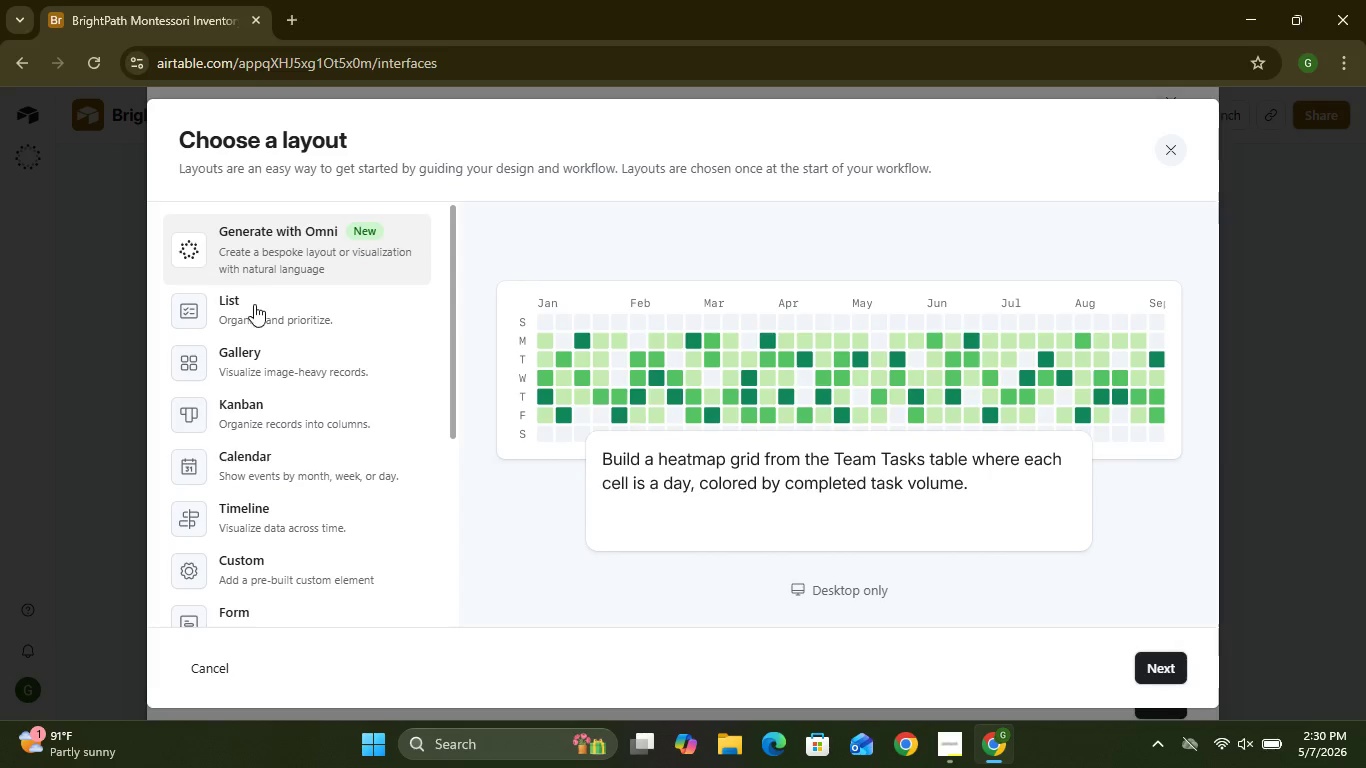 
wait(24.92)
 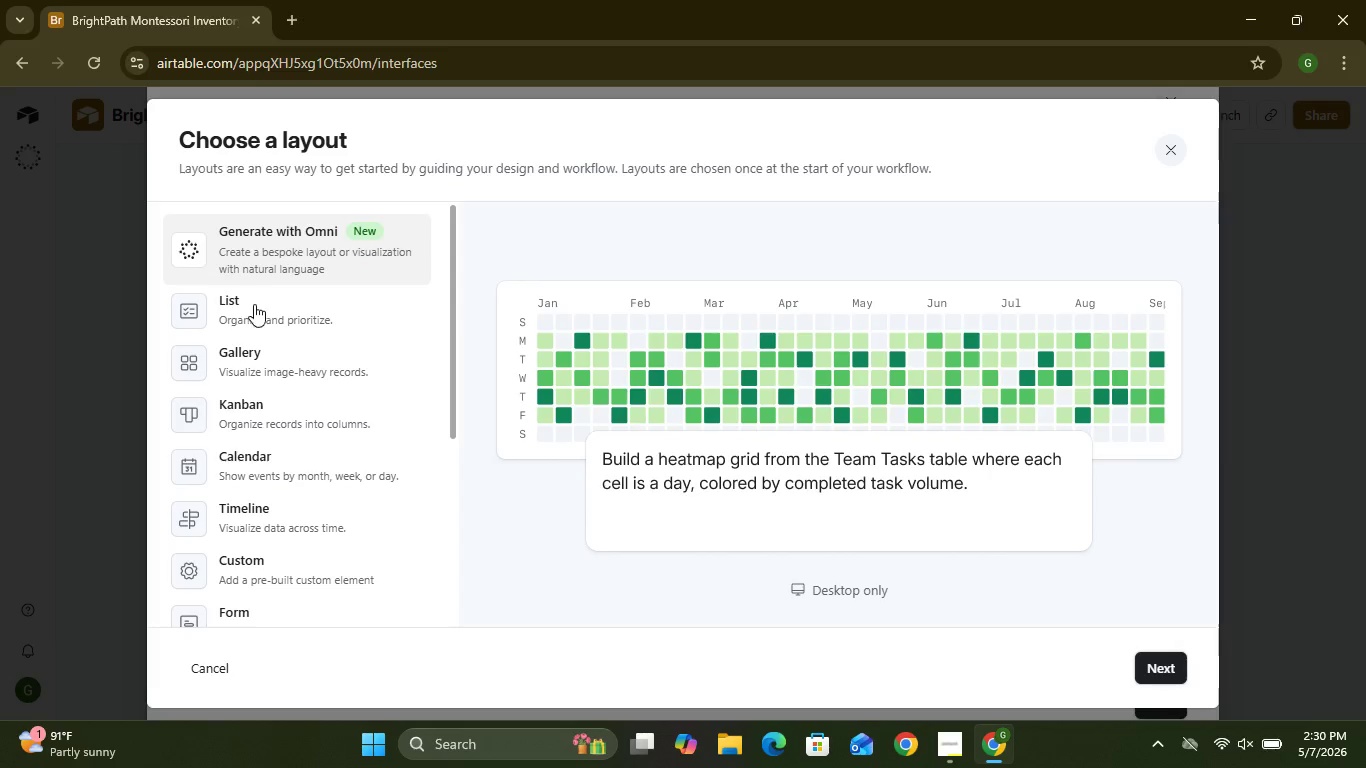 
left_click([281, 480])
 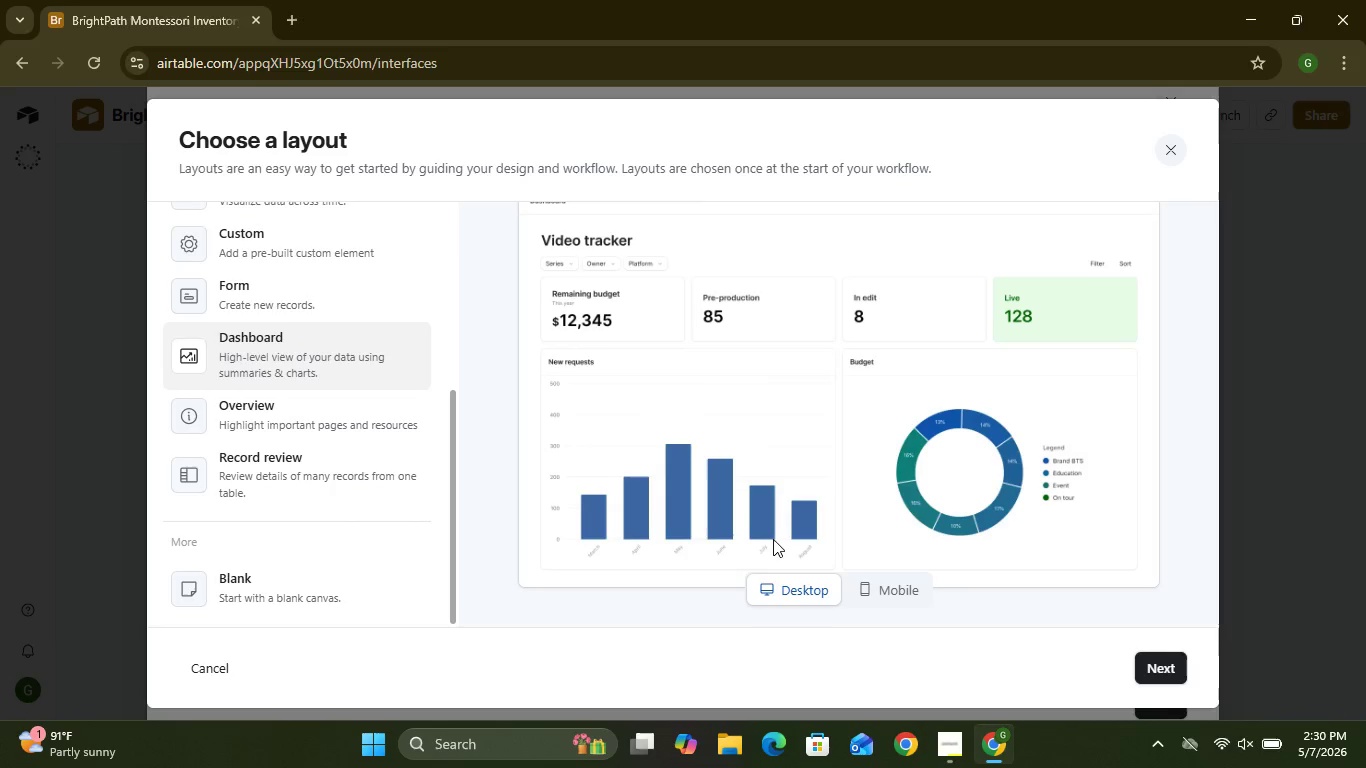 
wait(19.16)
 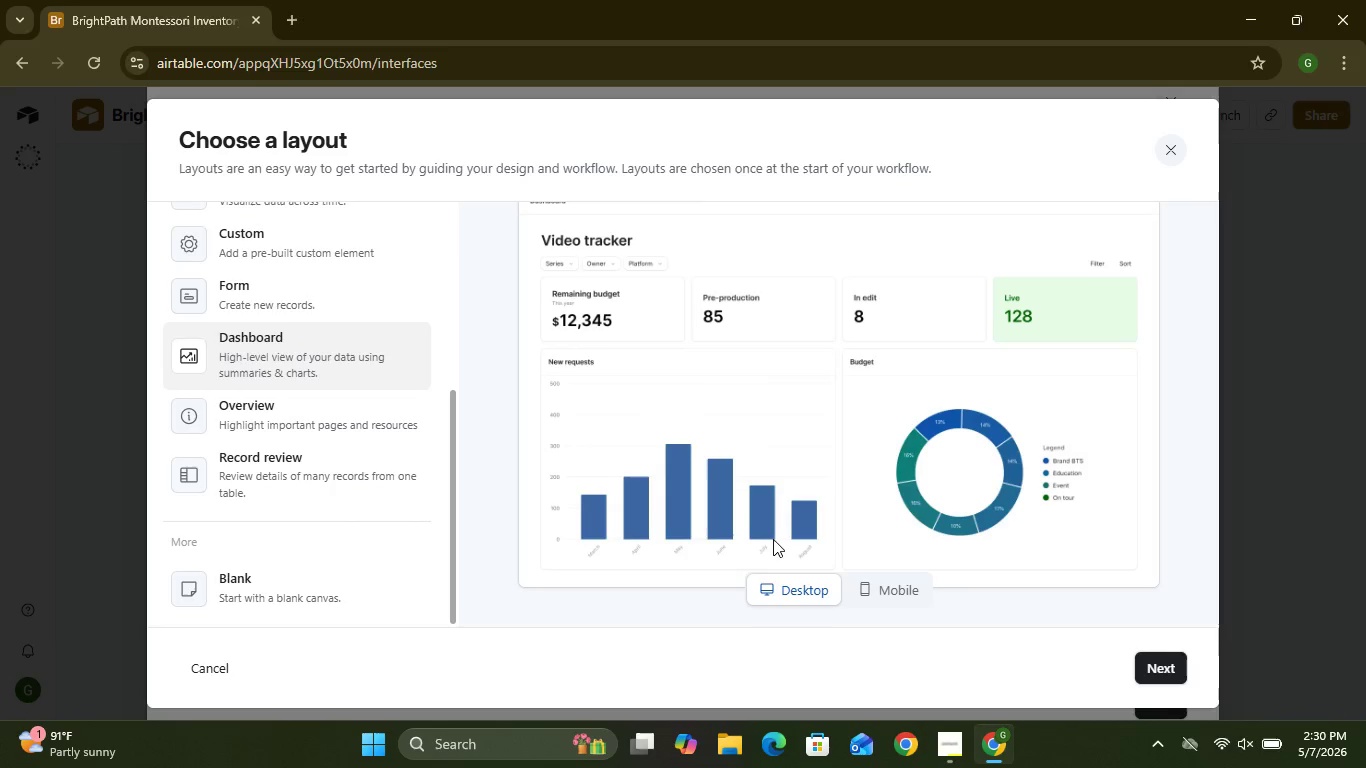 
left_click([1155, 669])
 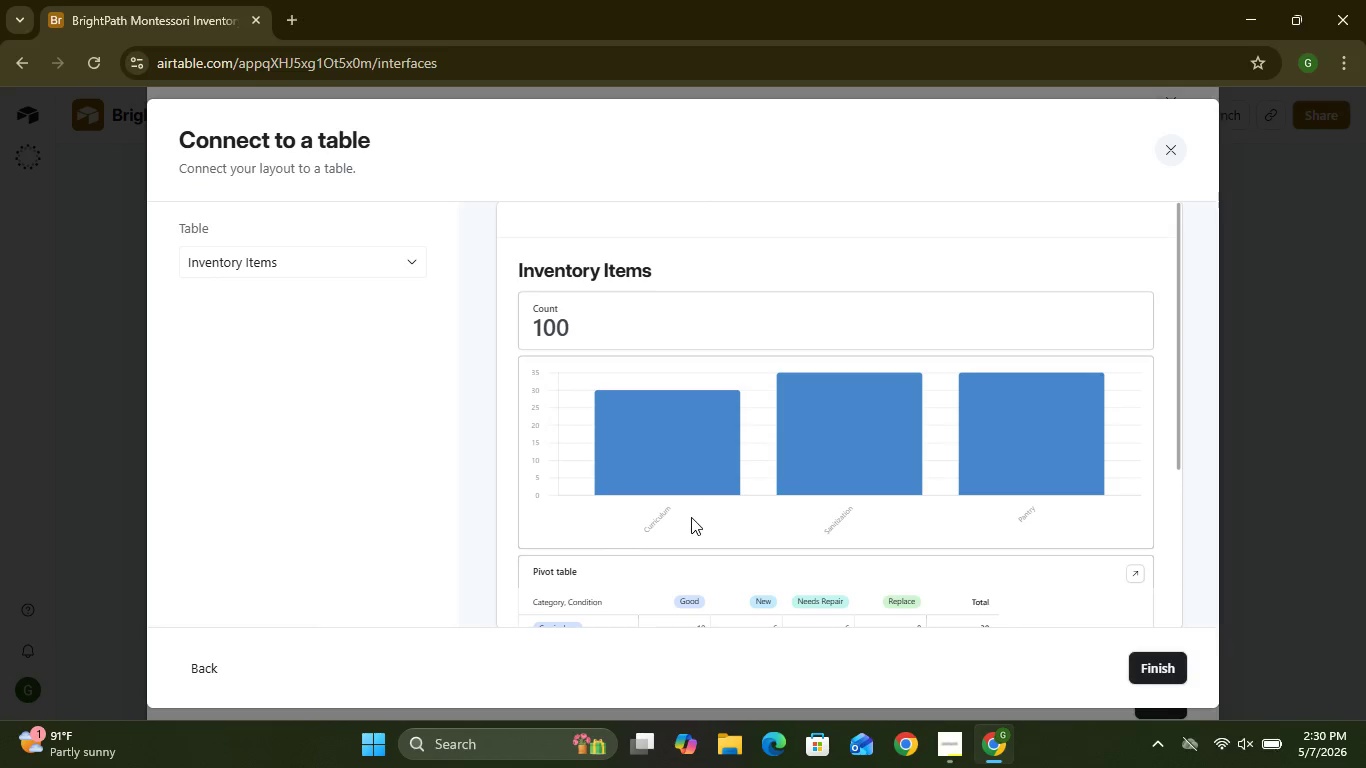 
wait(16.52)
 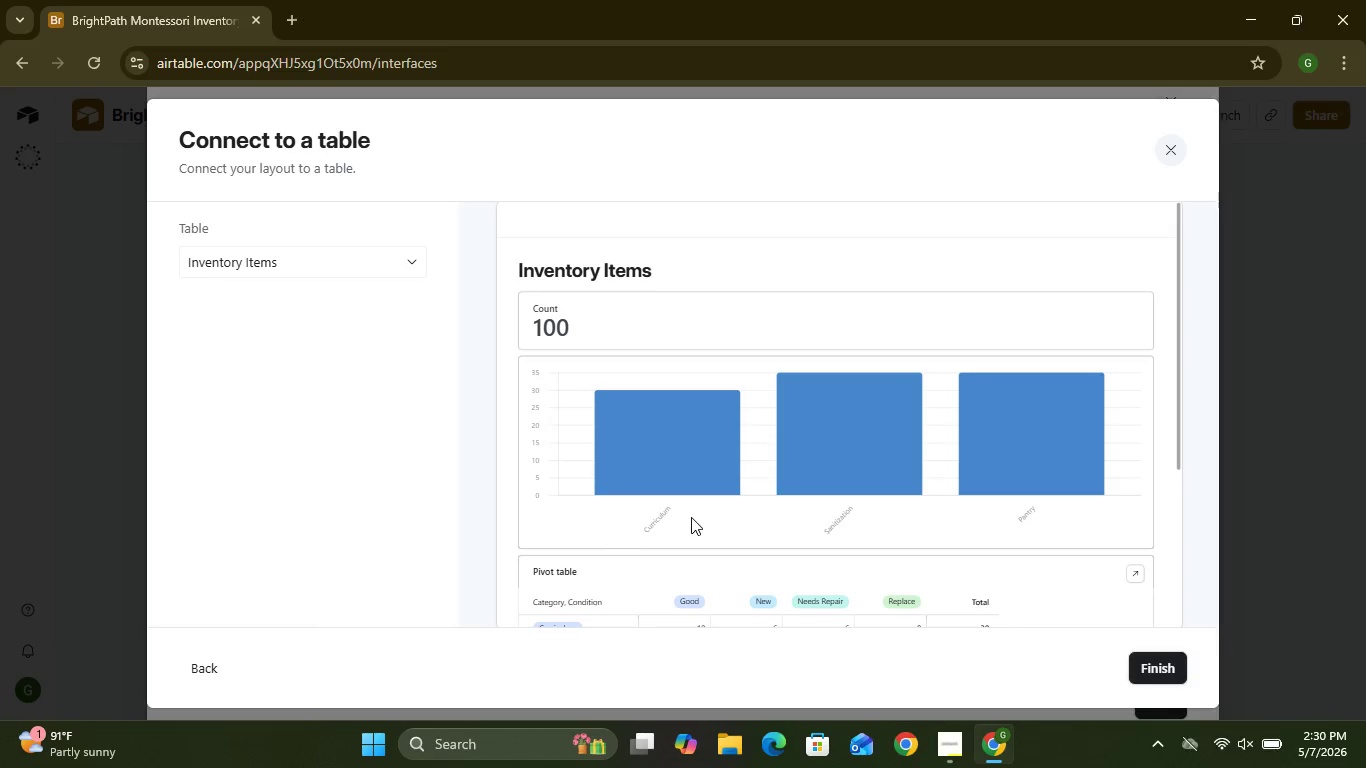 
left_click([405, 258])
 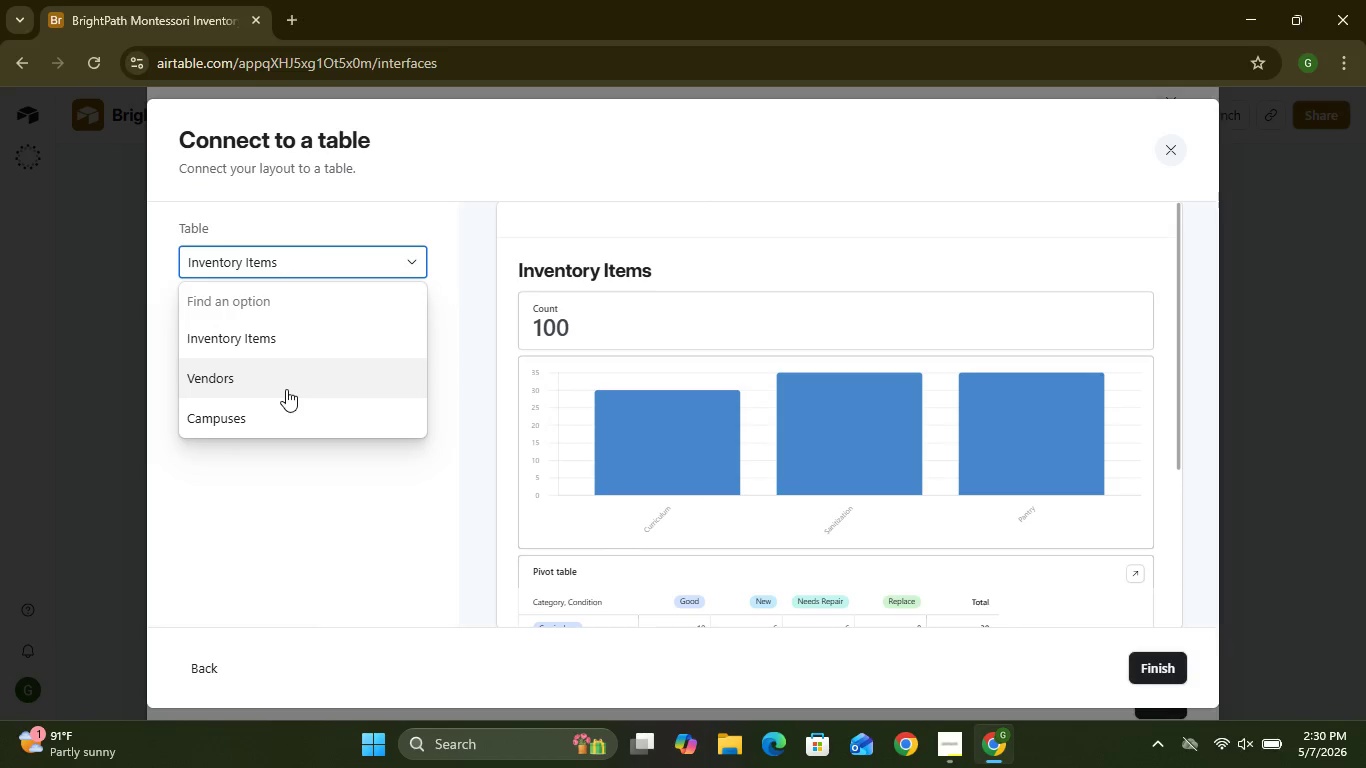 
left_click([282, 340])
 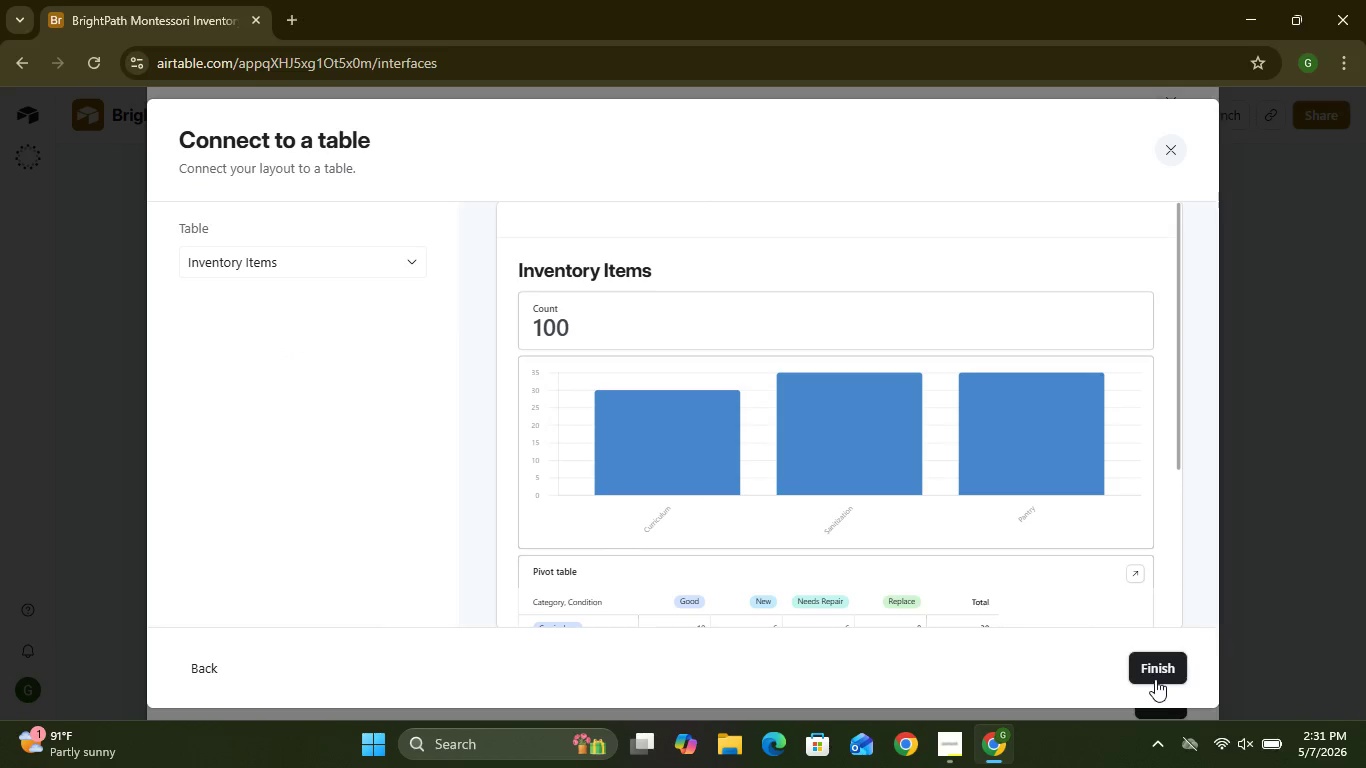 
wait(7.45)
 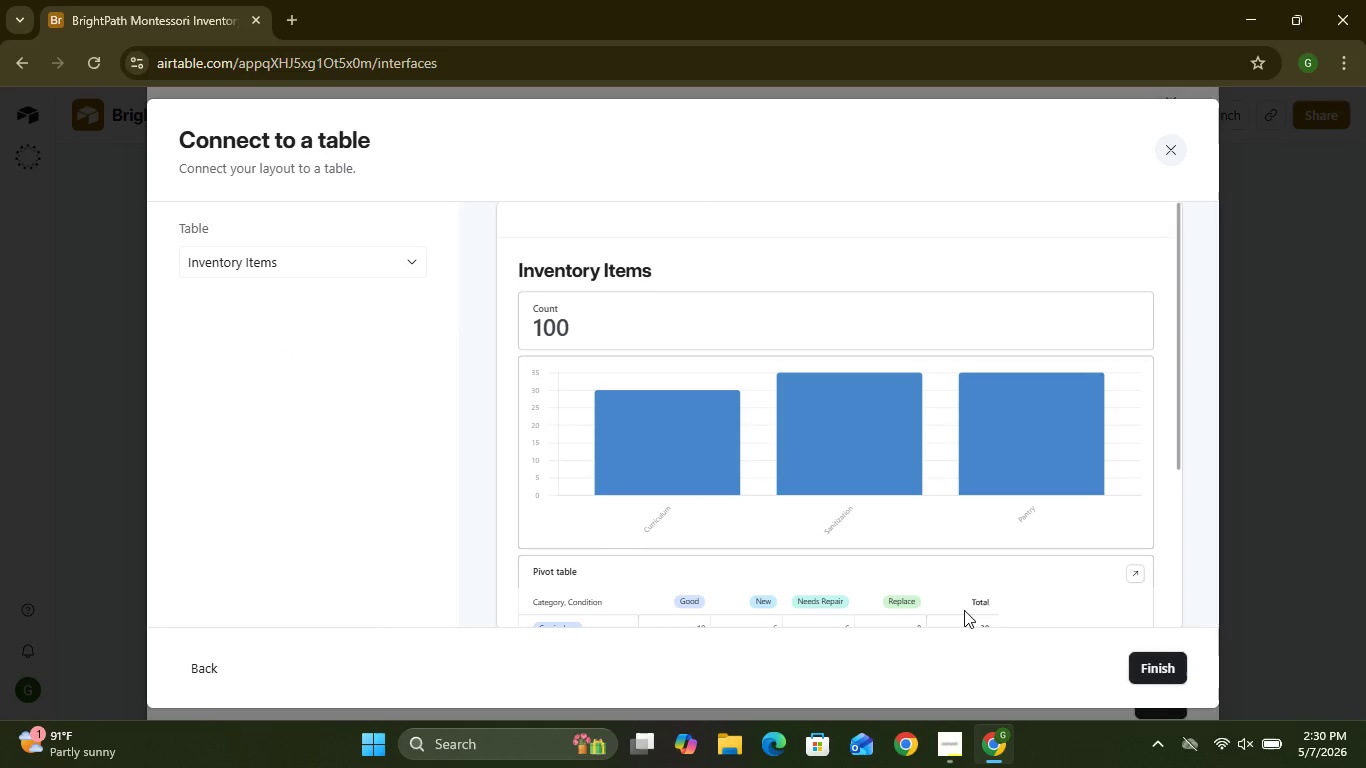 
left_click([1149, 658])
 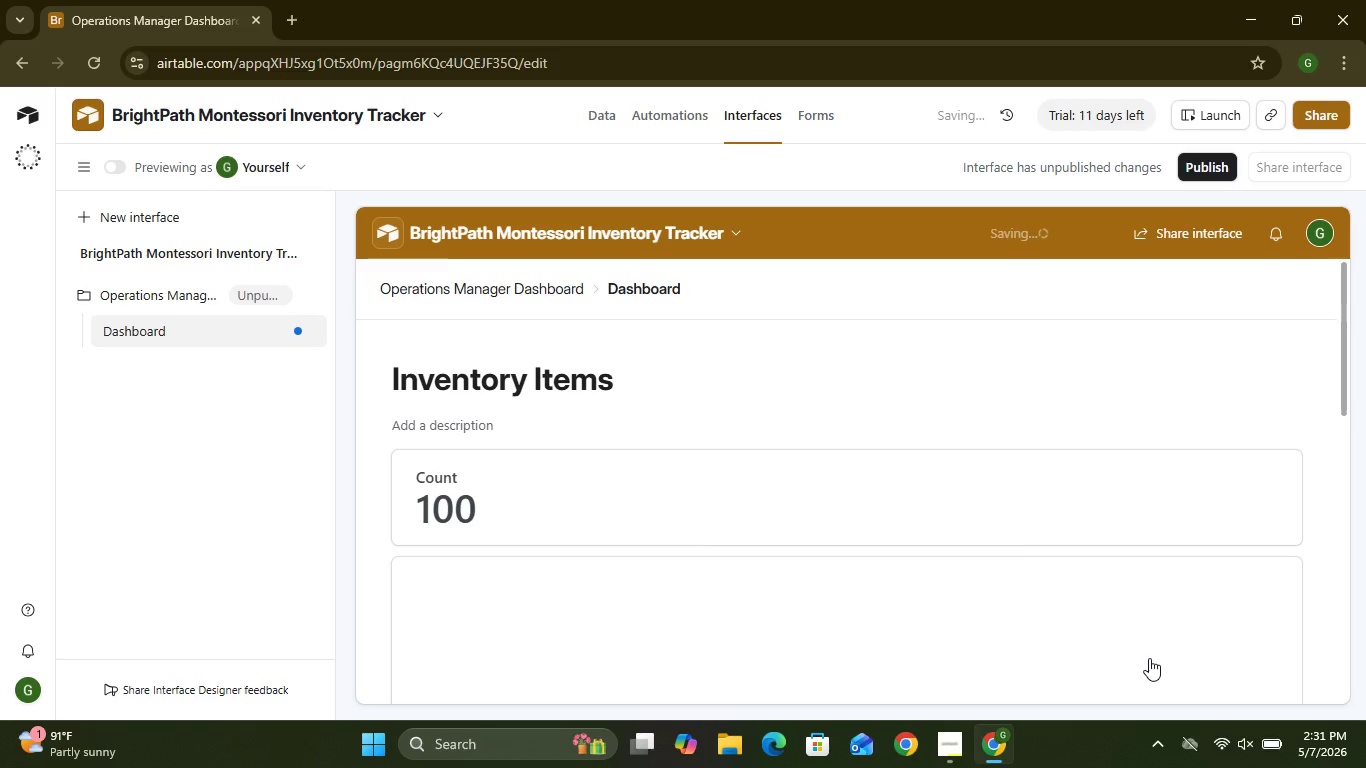 
mouse_move([931, 542])
 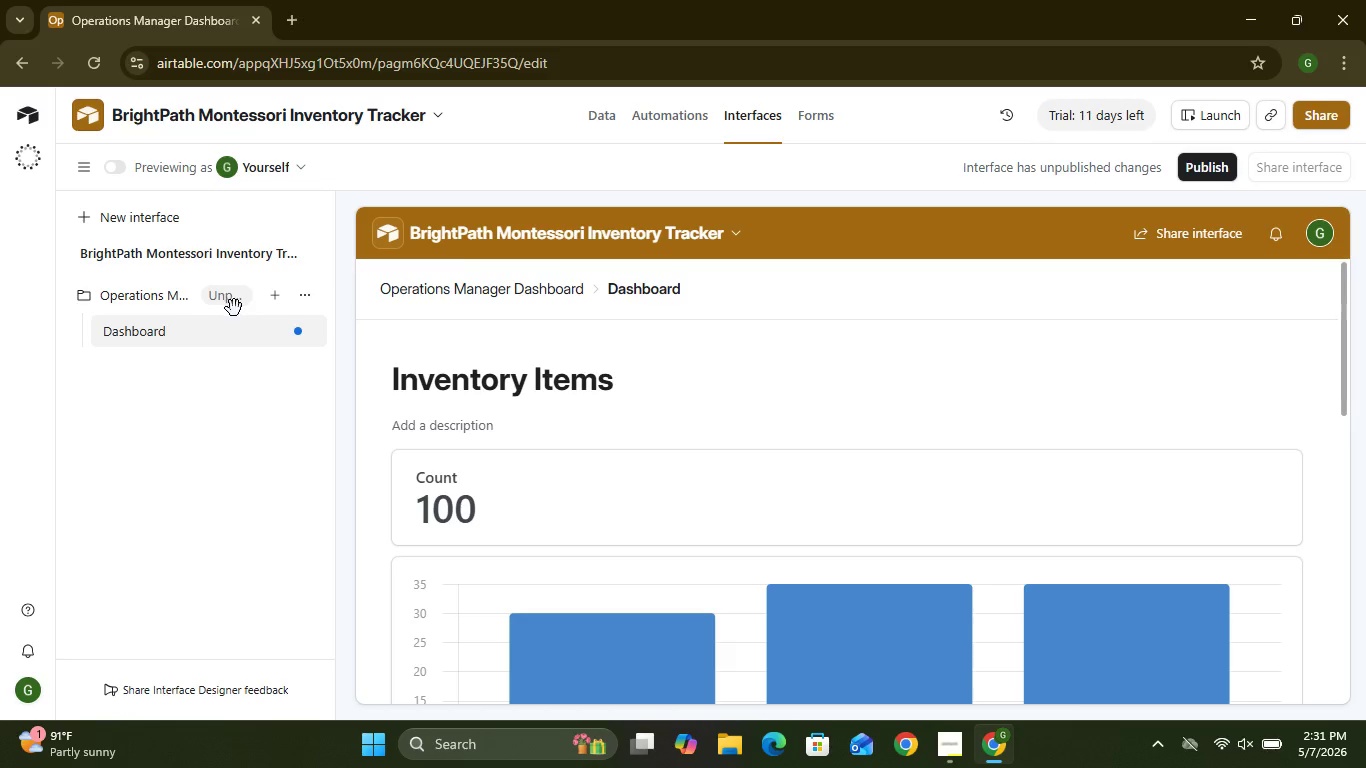 
wait(8.79)
 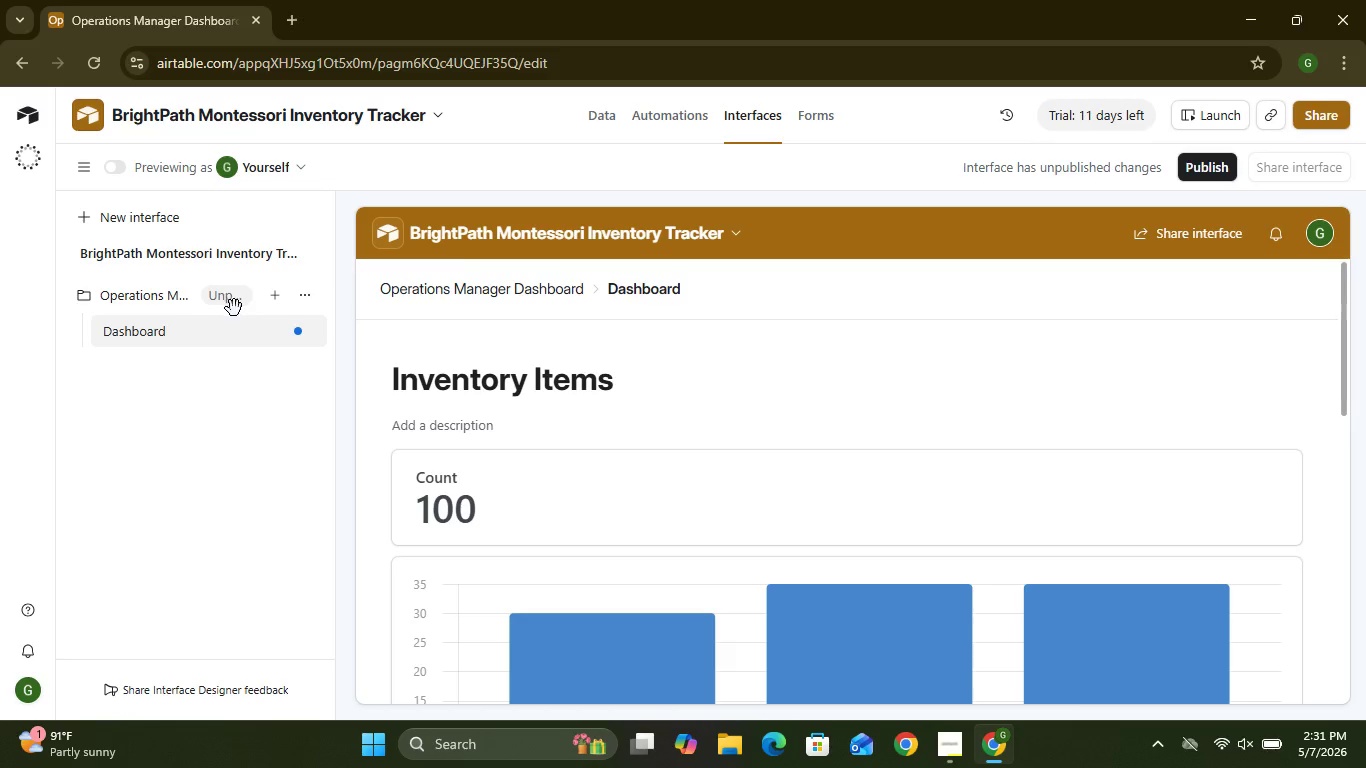 
mouse_move([742, 432])
 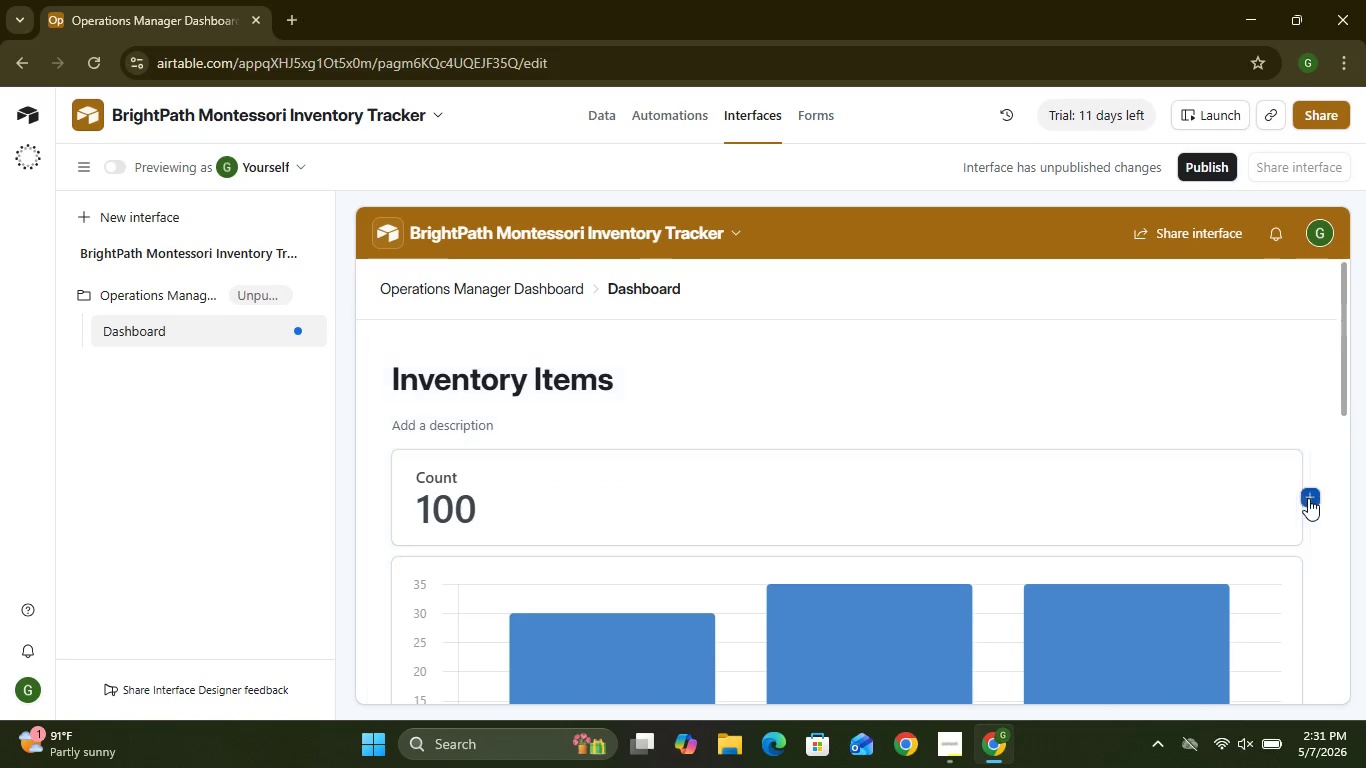 
left_click([1302, 496])
 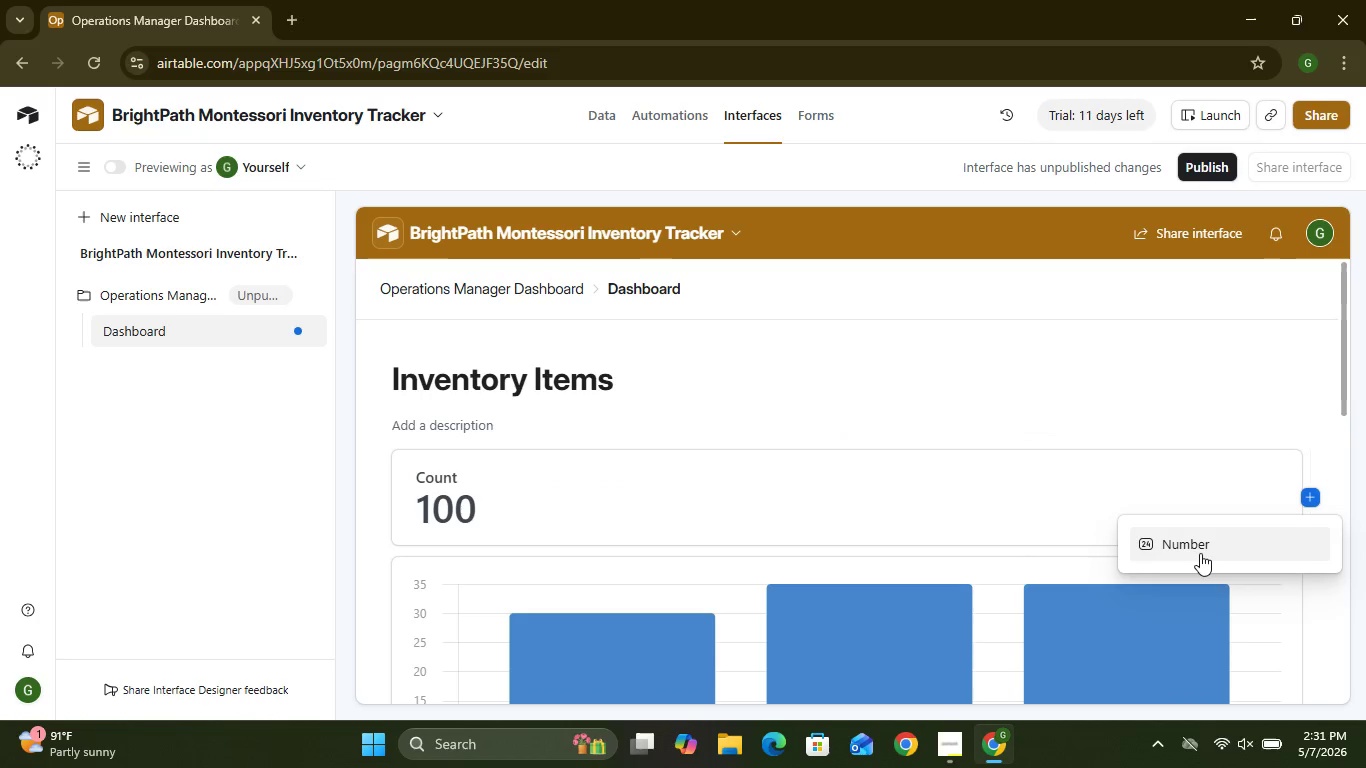 
left_click([1200, 553])
 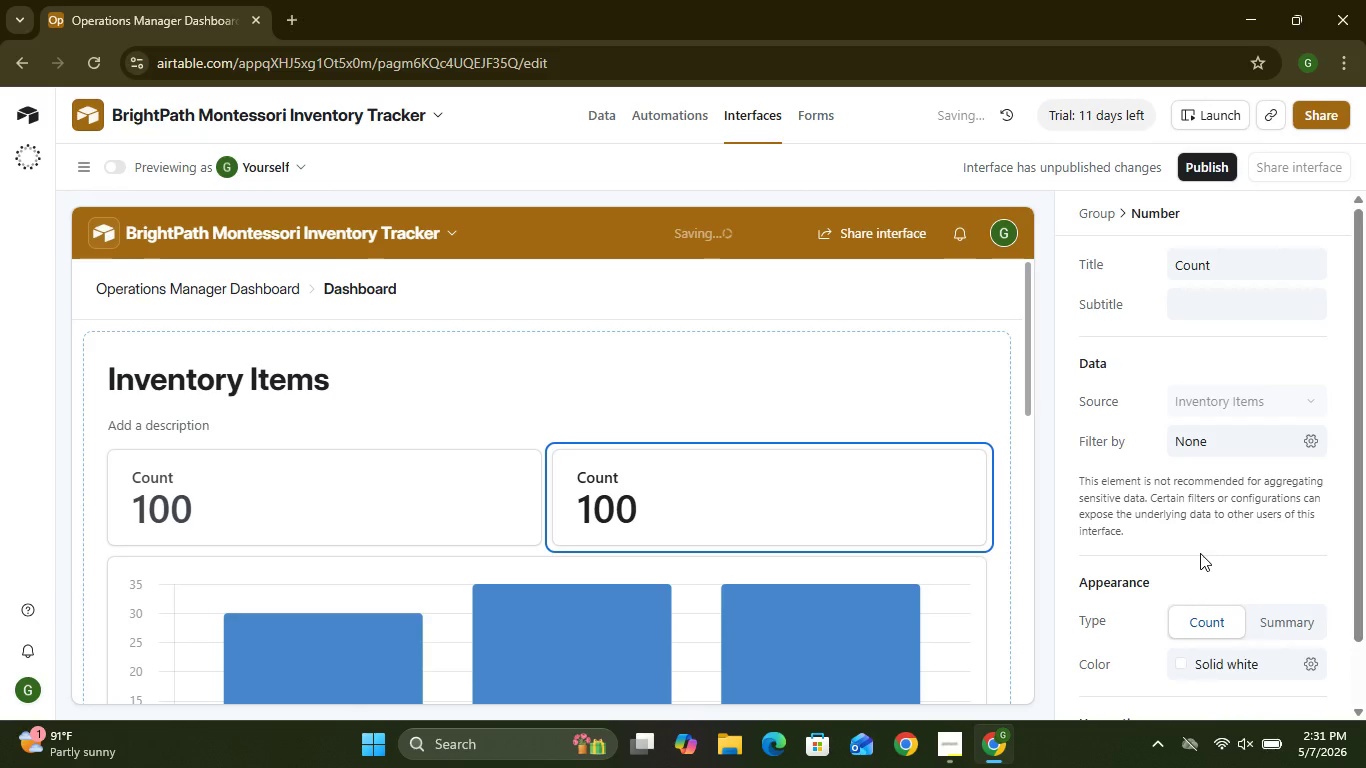 
left_click([1306, 400])
 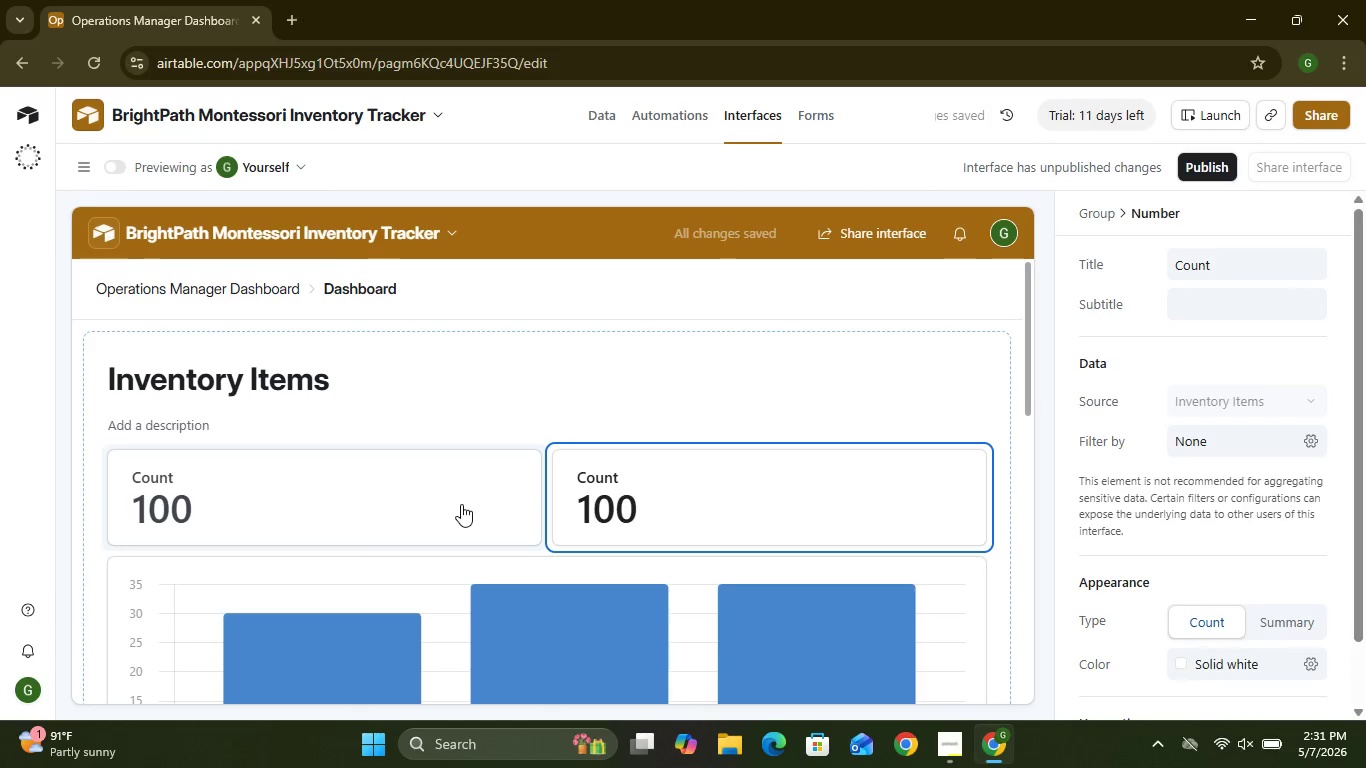 
left_click([461, 504])
 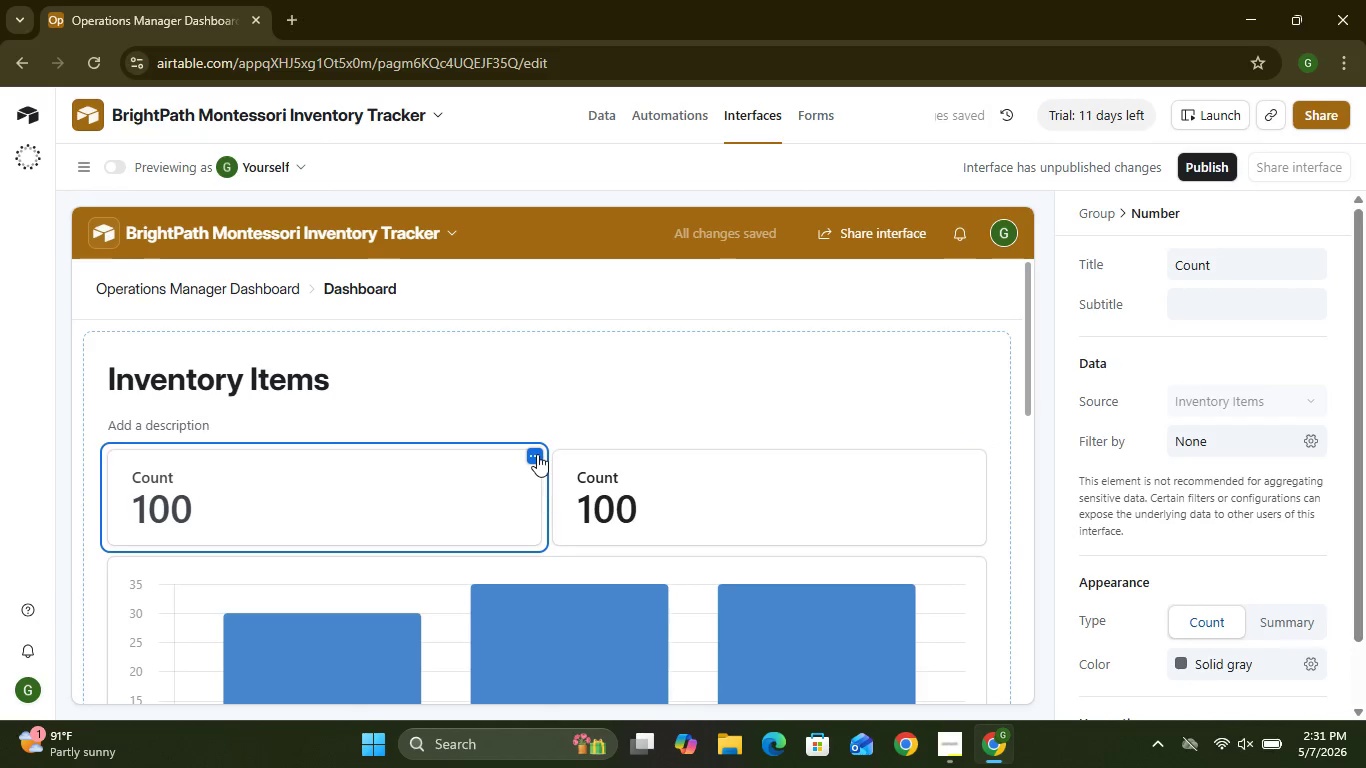 
left_click([537, 454])
 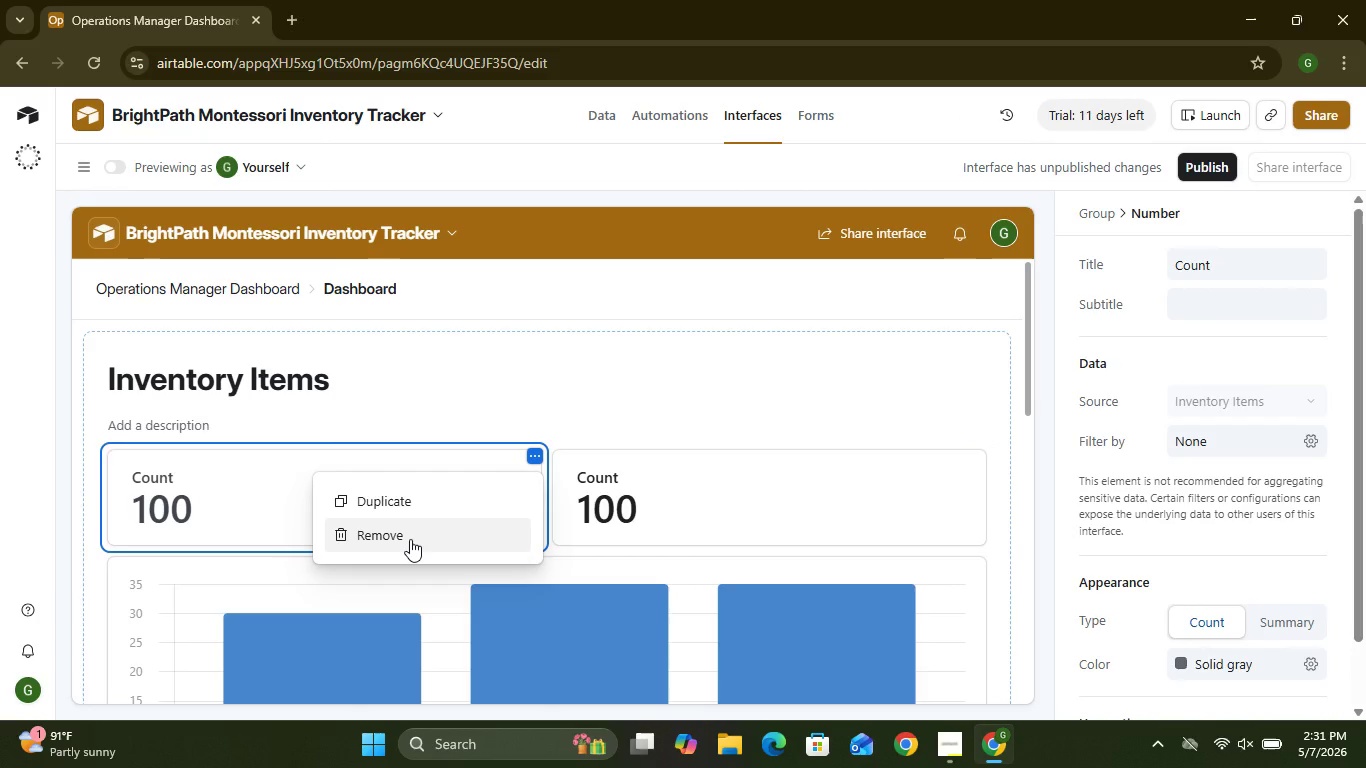 
left_click([410, 539])
 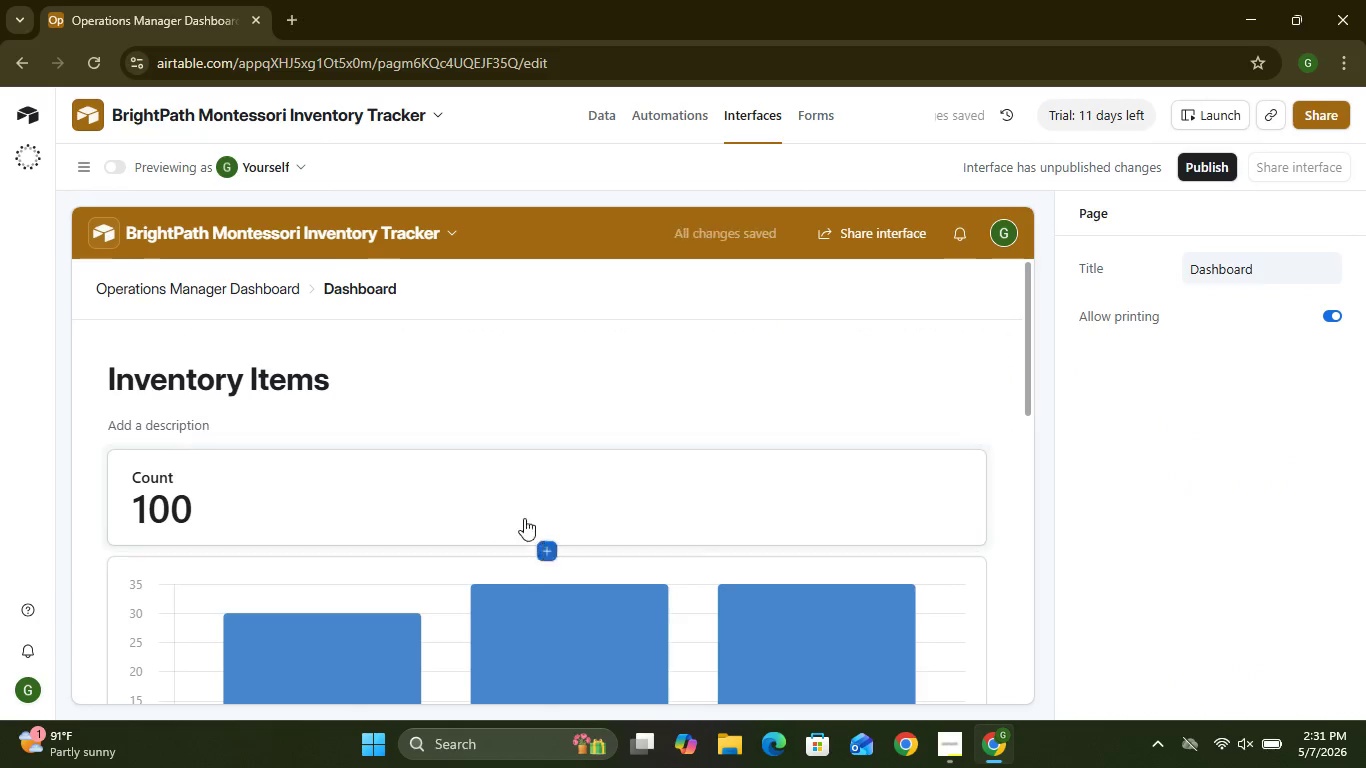 
left_click([502, 509])
 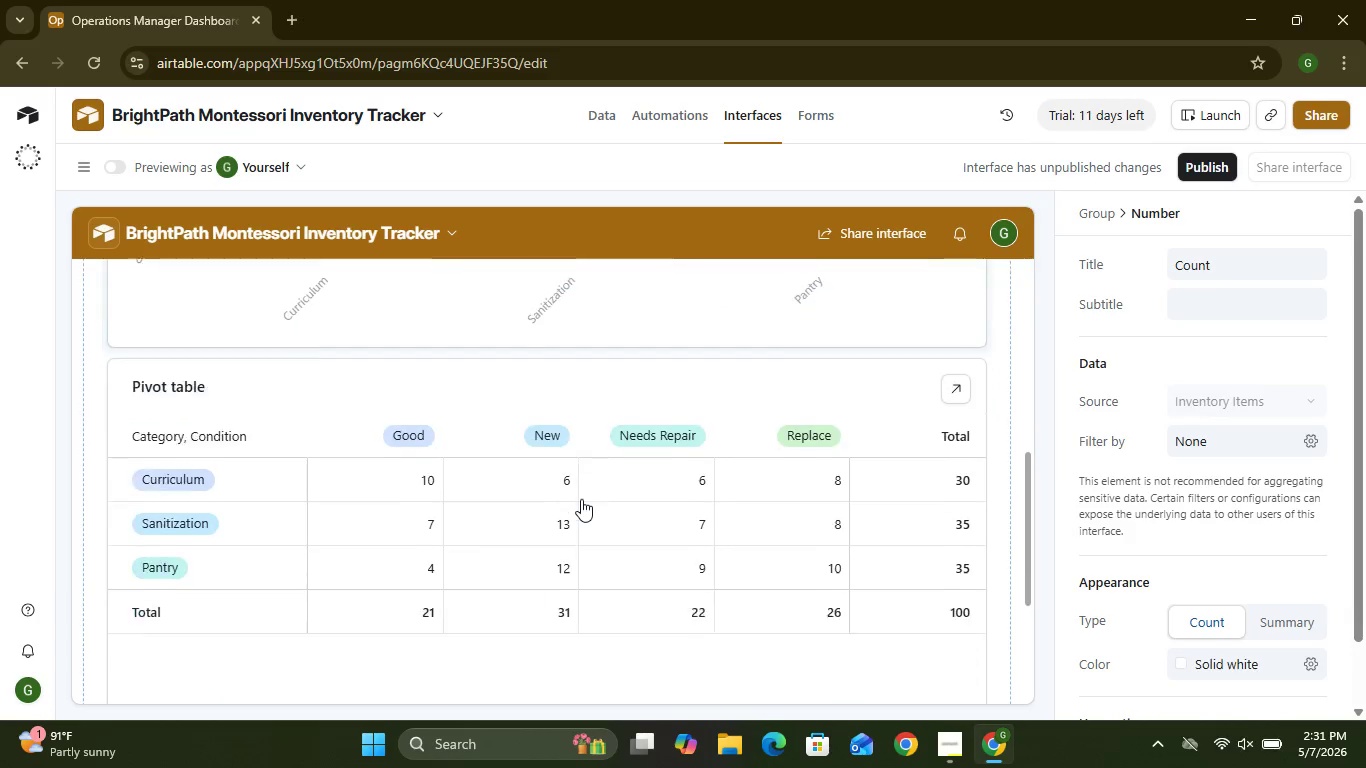 
wait(10.09)
 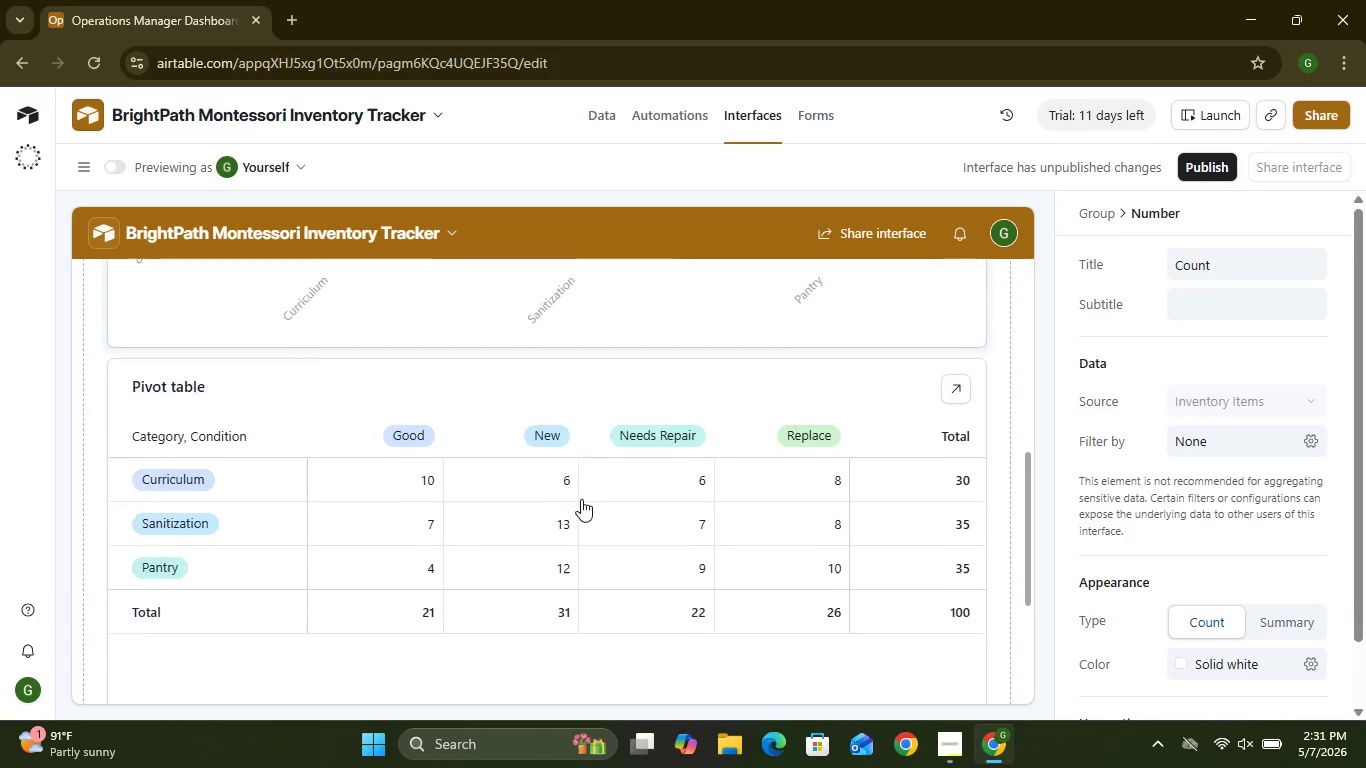 
left_click([973, 464])
 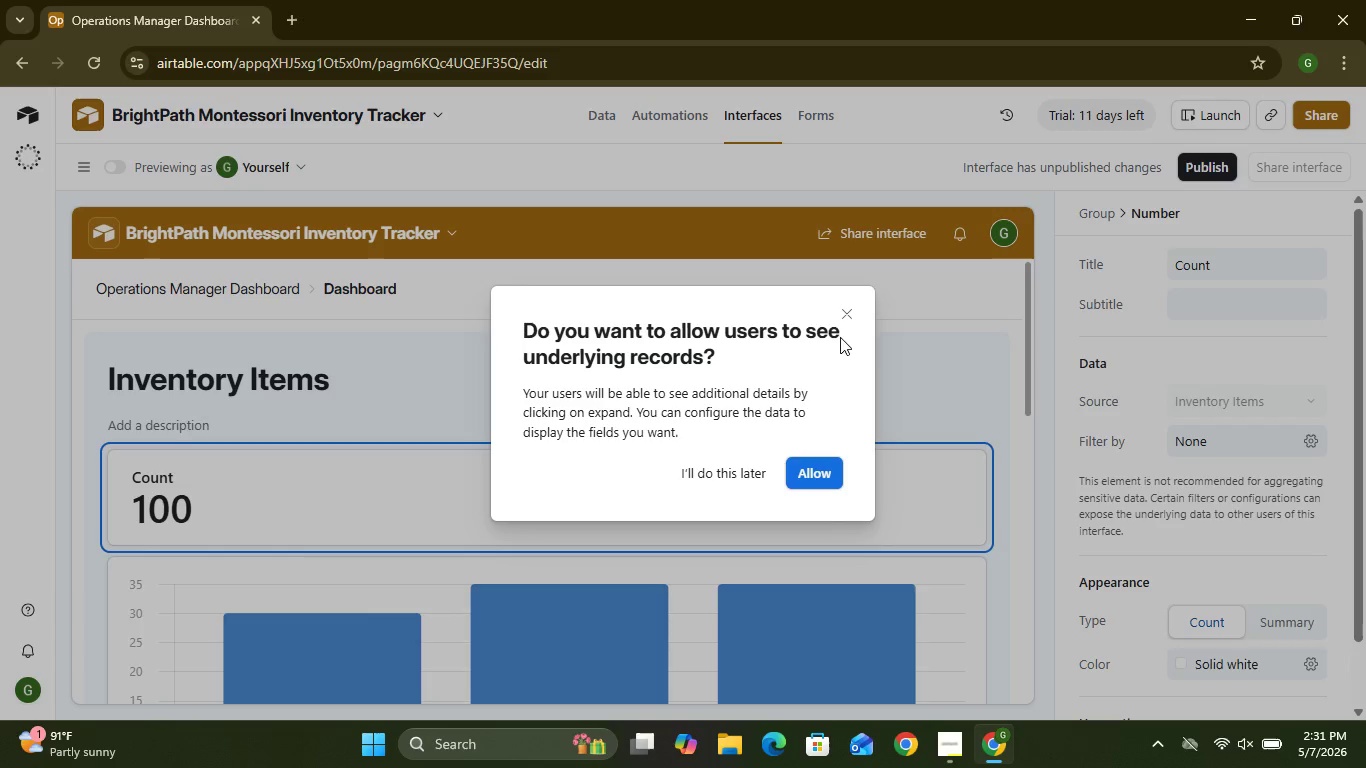 
left_click([841, 319])
 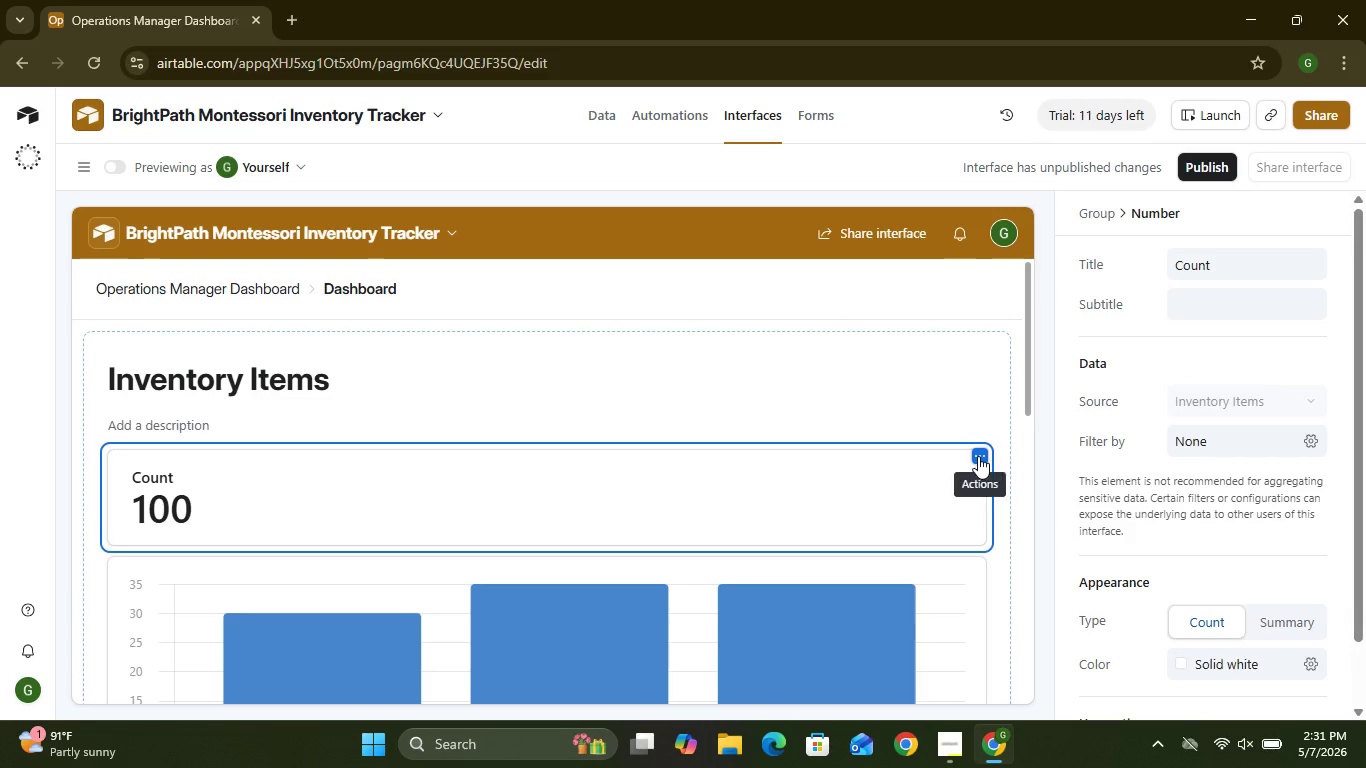 
left_click([978, 456])
 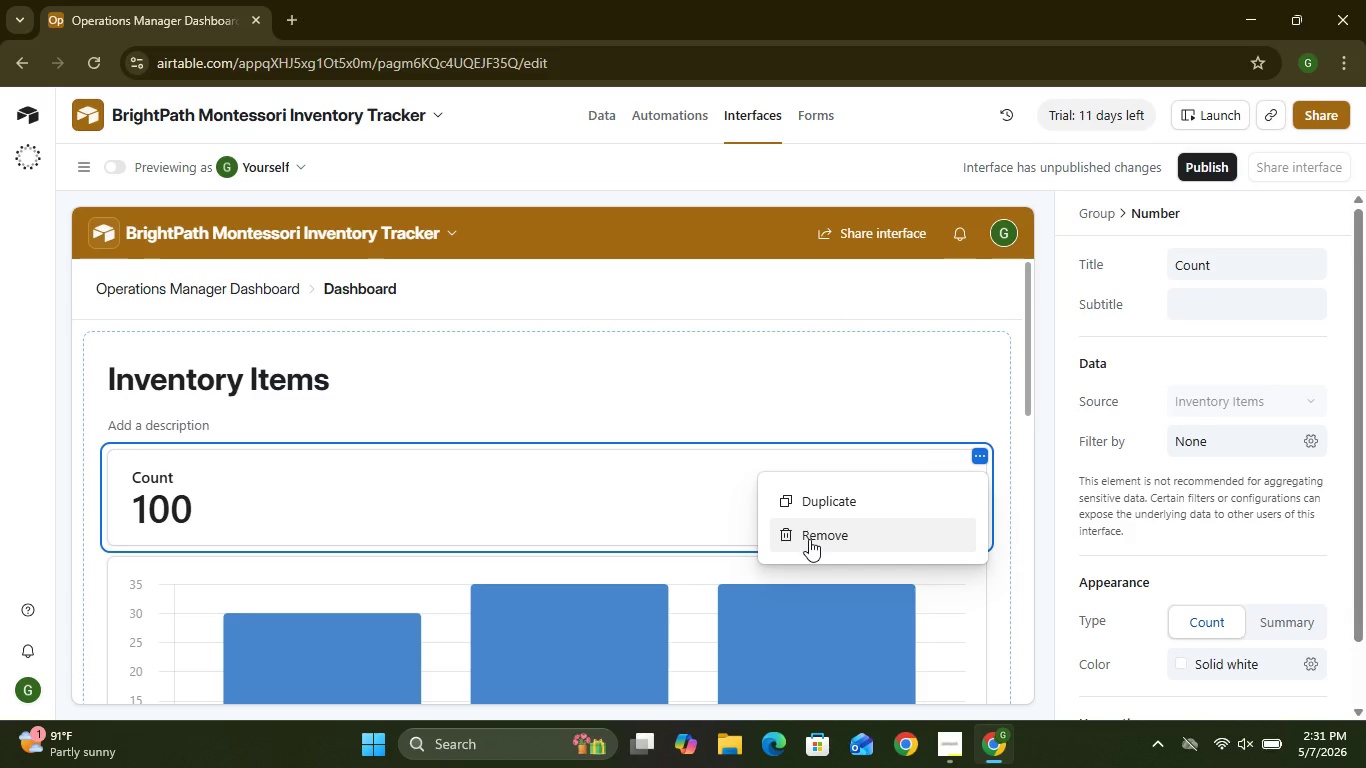 
left_click([809, 539])
 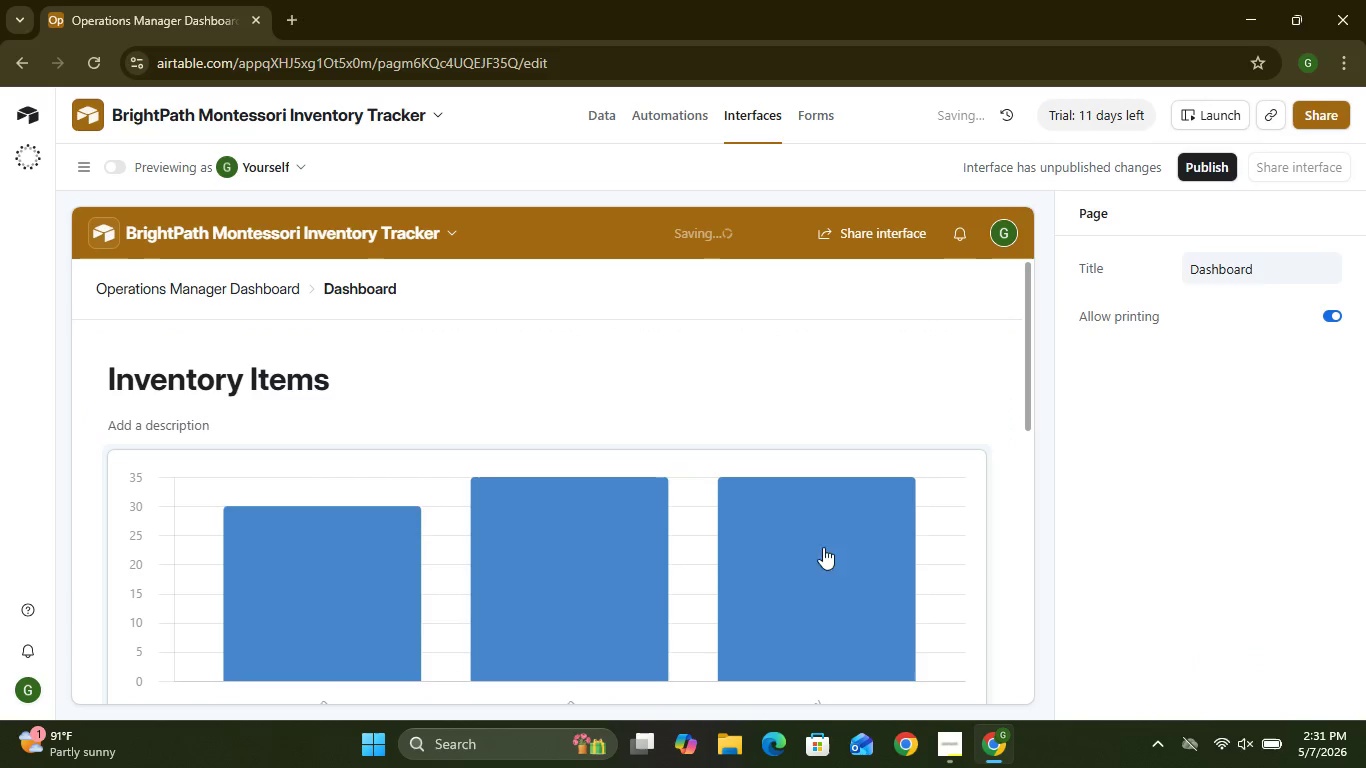 
mouse_move([724, 494])
 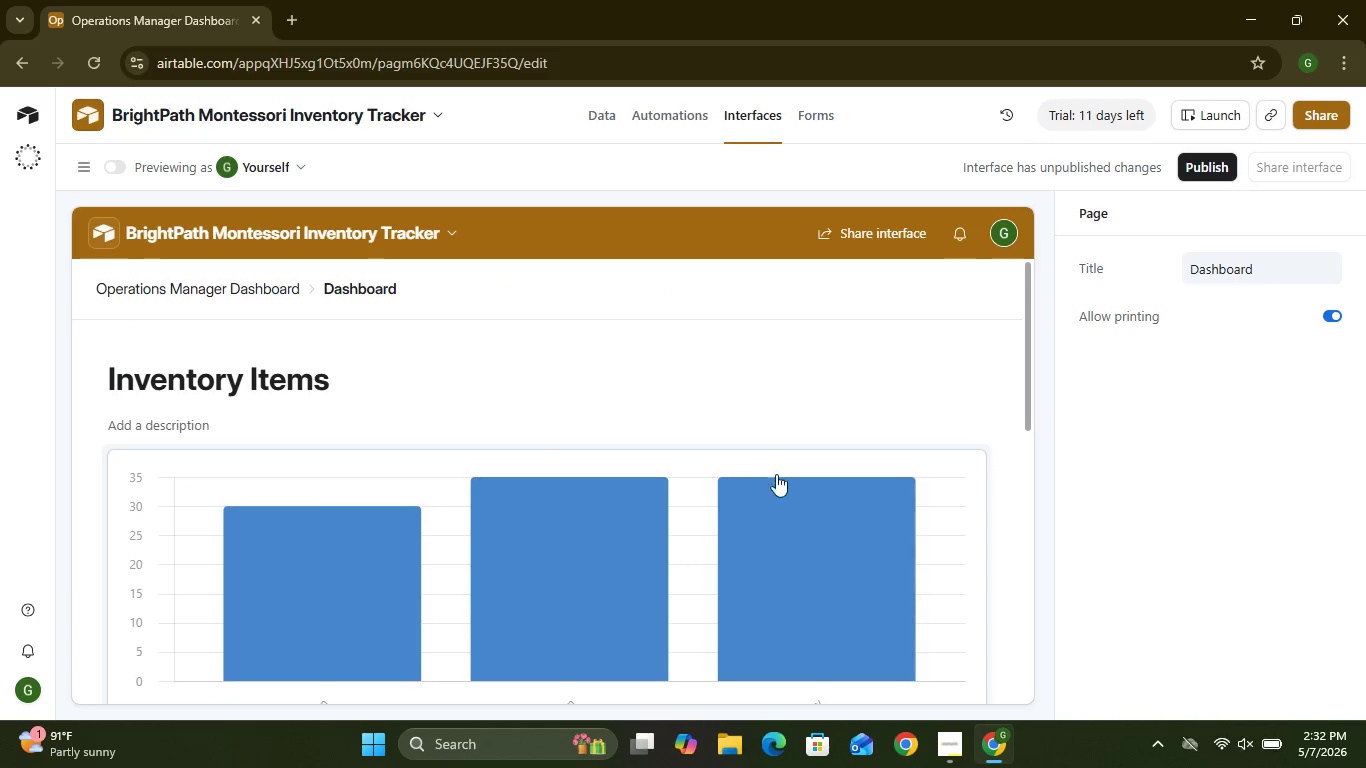 
left_click([868, 531])
 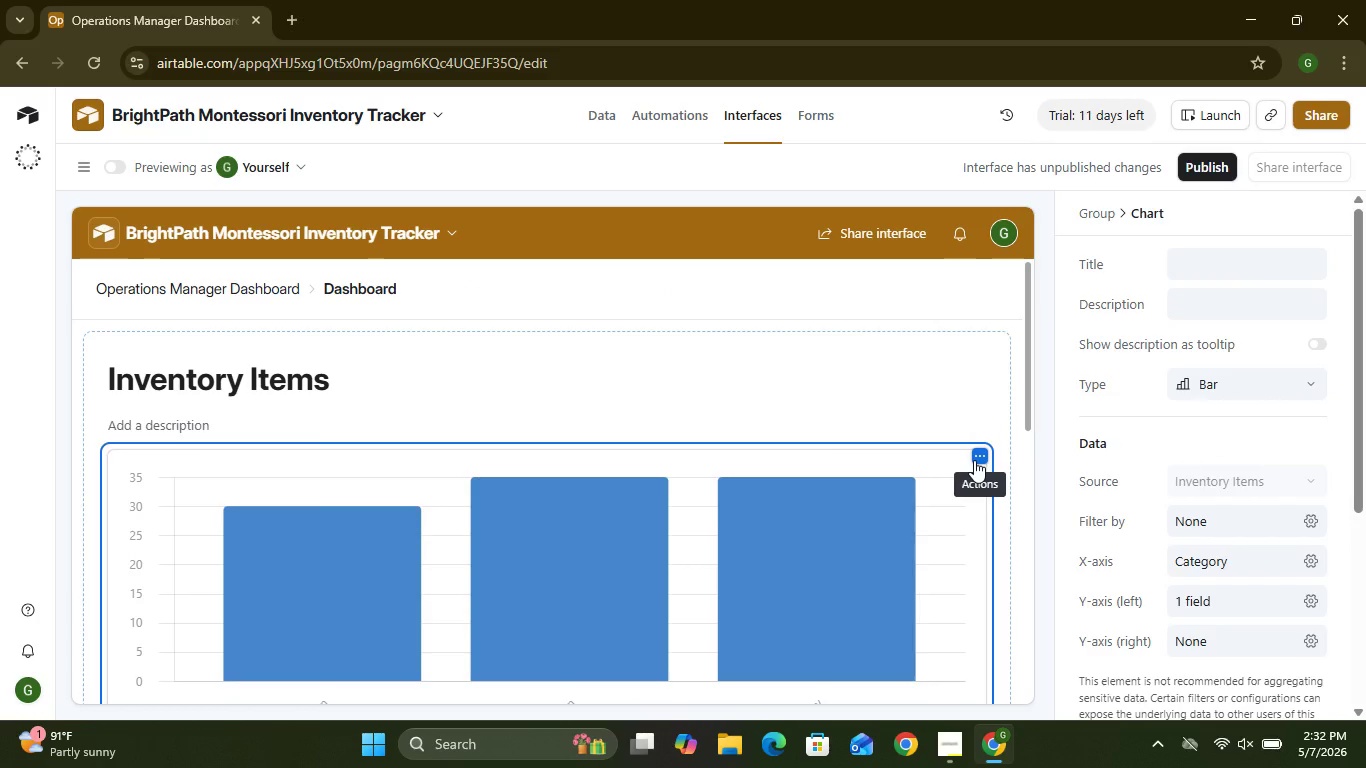 
left_click([974, 460])
 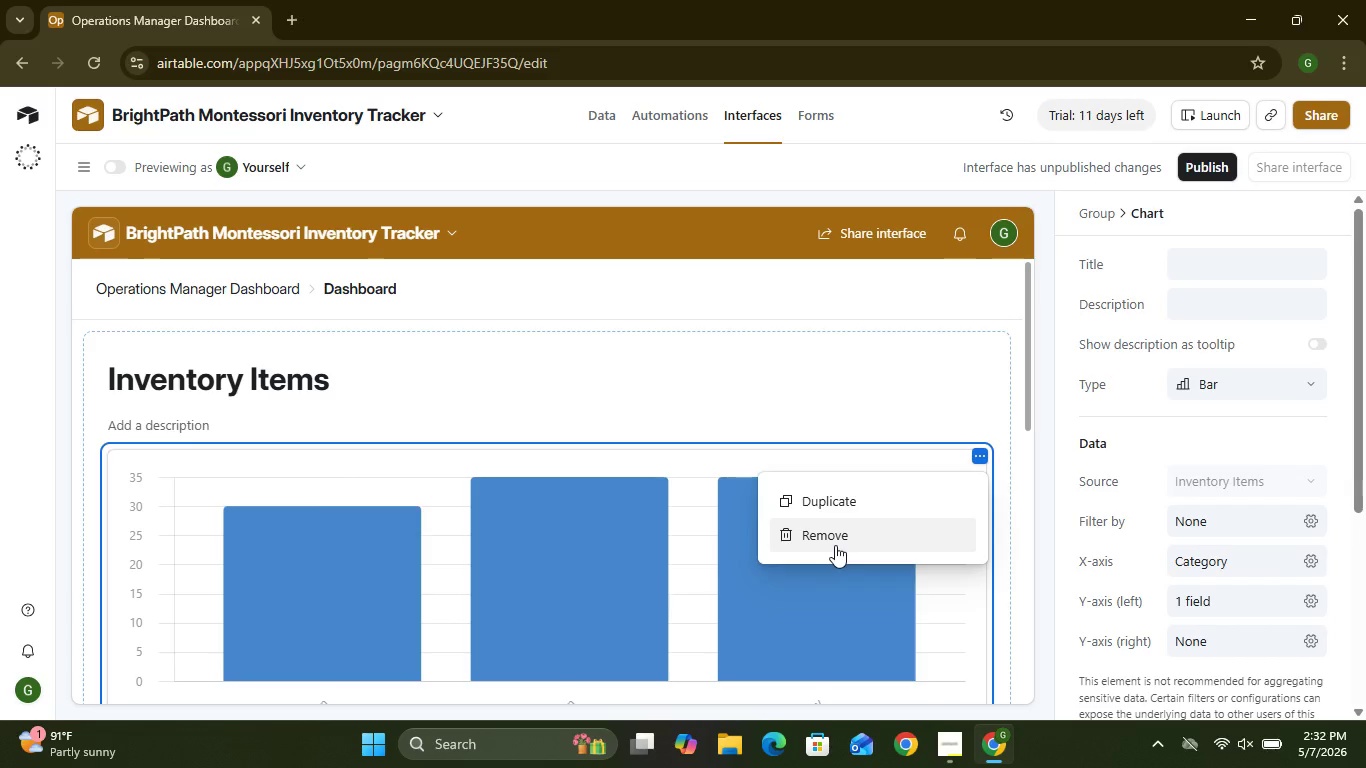 
left_click([835, 545])
 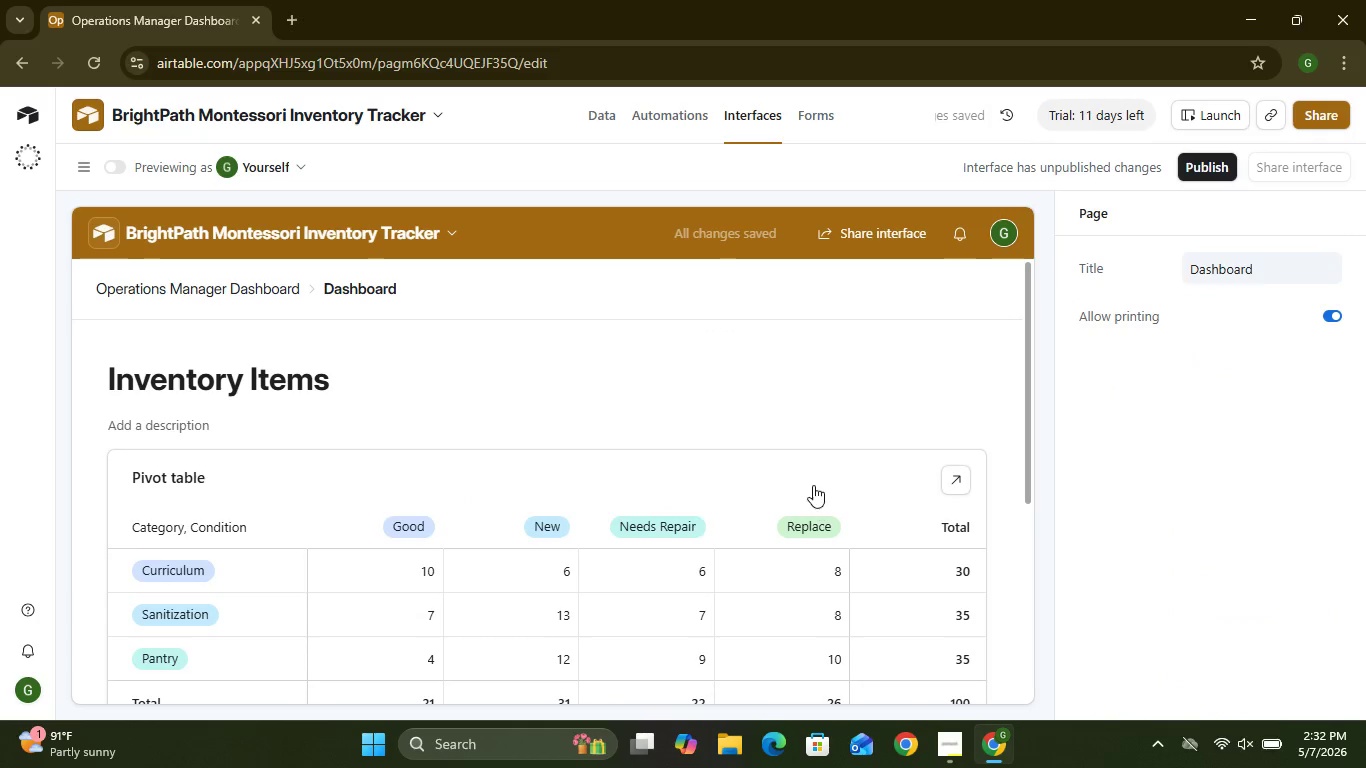 
left_click([812, 483])
 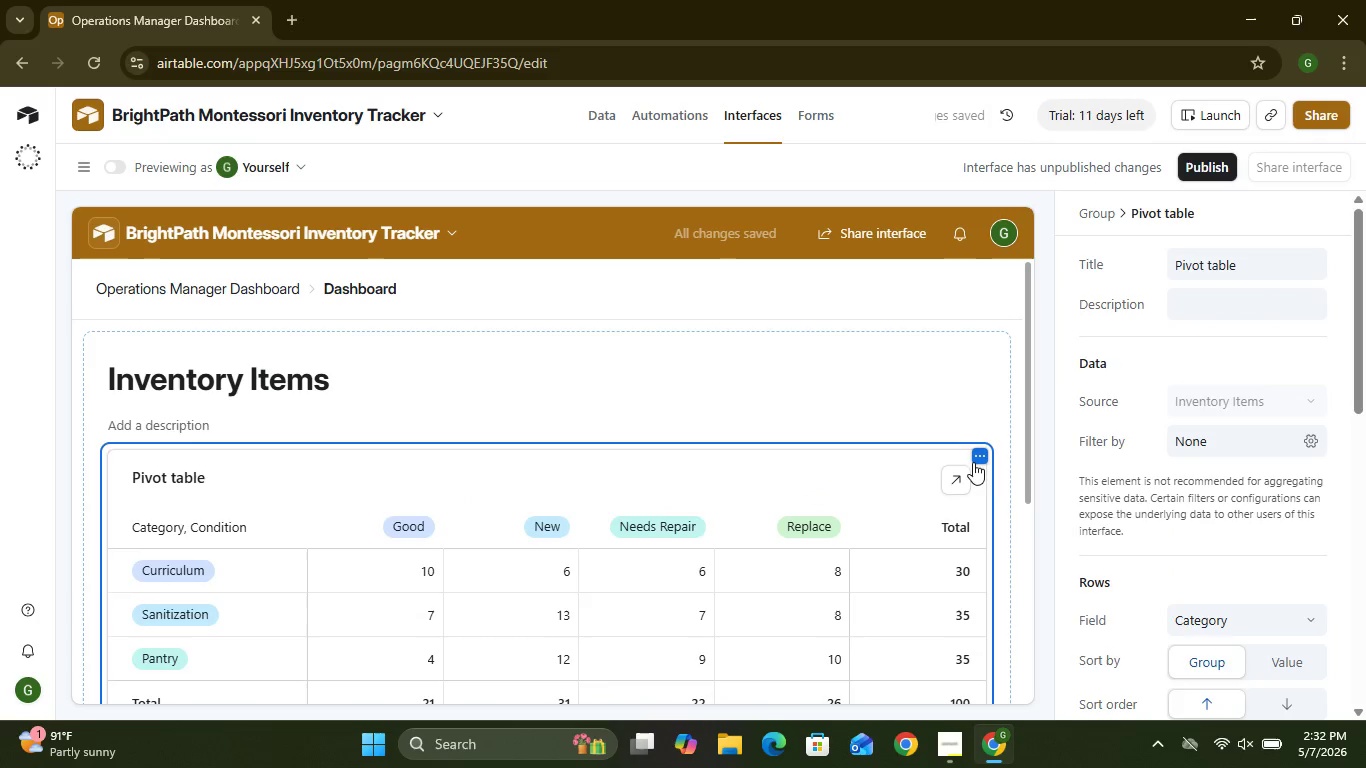 
left_click([973, 462])
 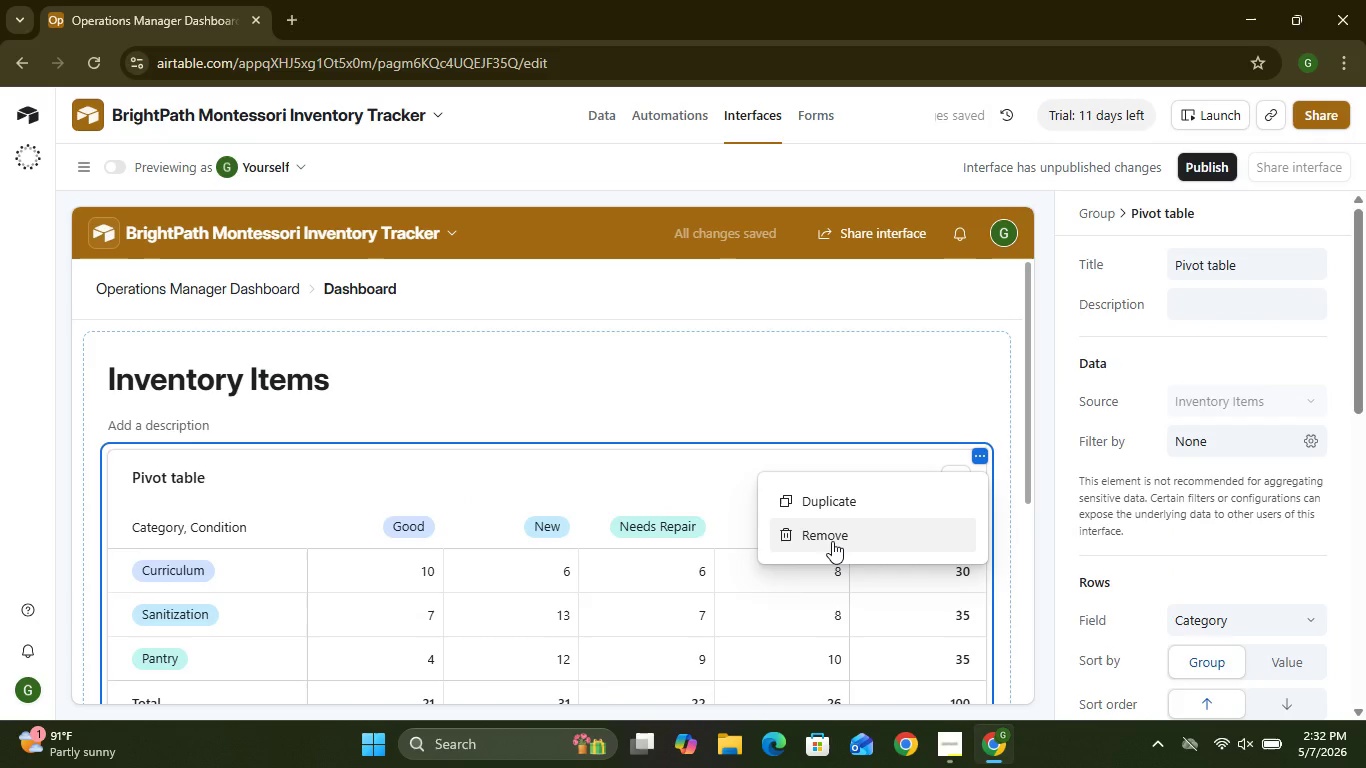 
left_click([832, 541])
 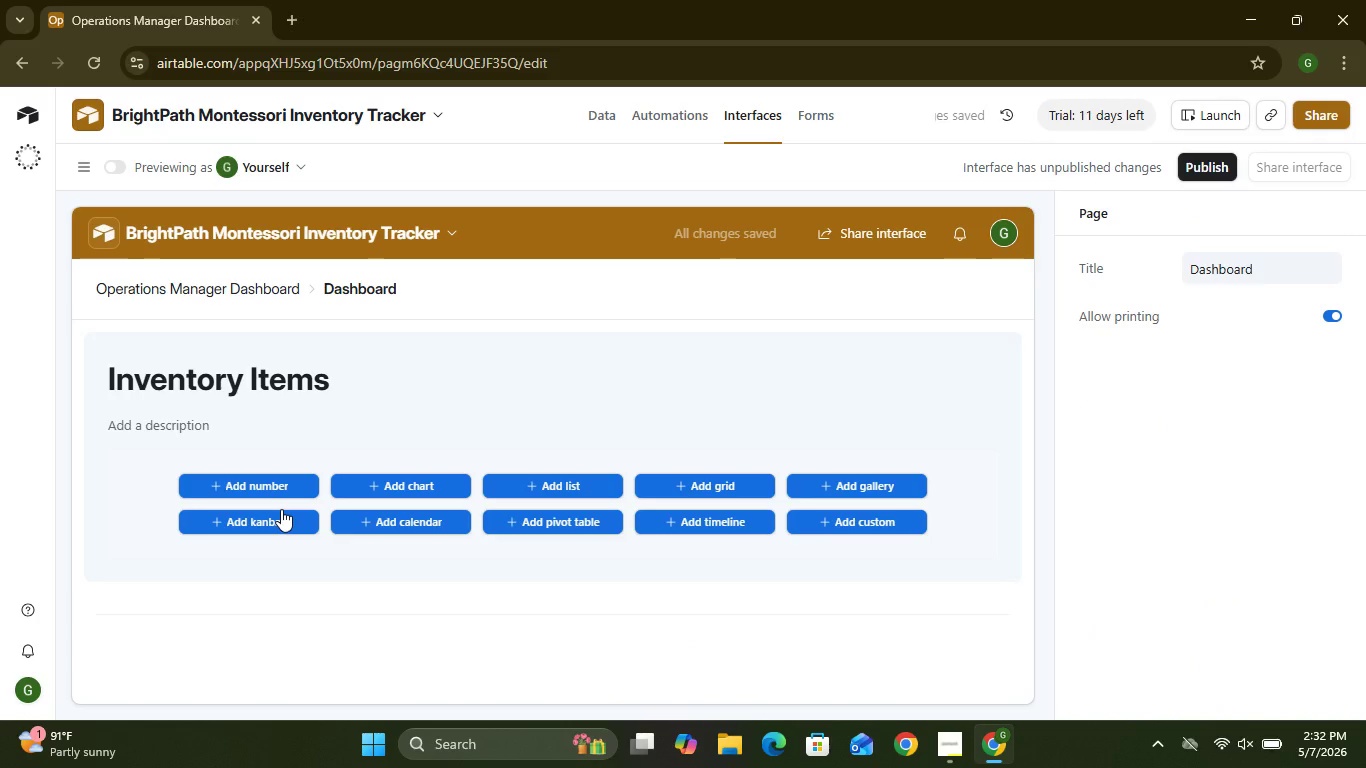 
wait(5.06)
 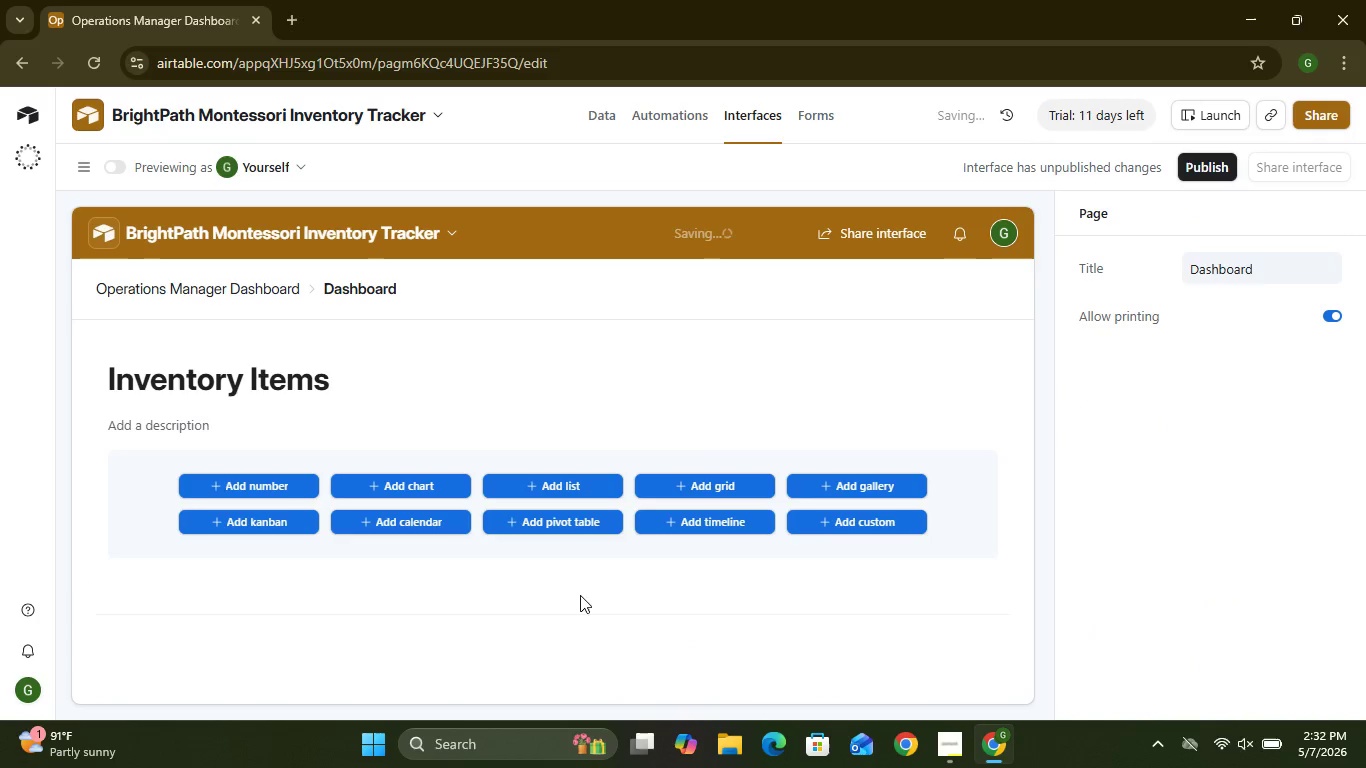 
left_click([267, 495])
 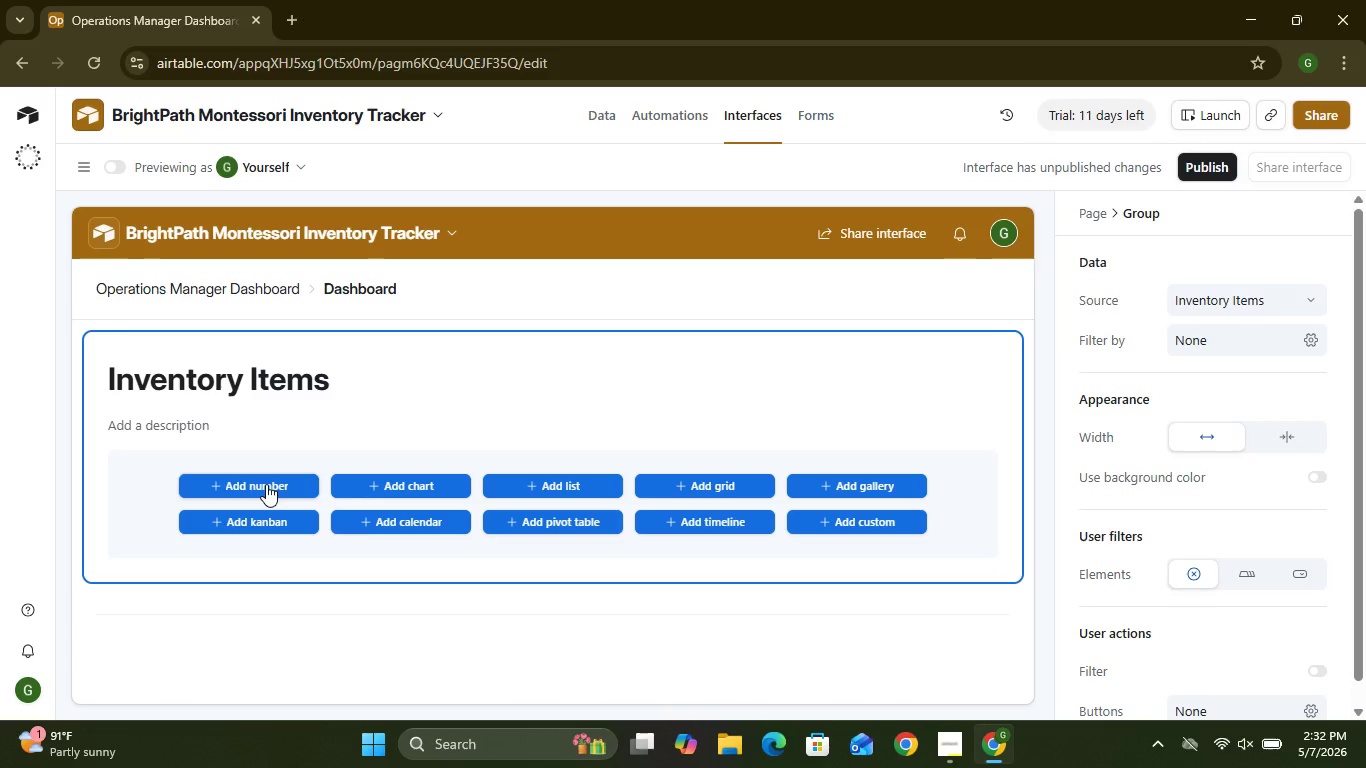 
left_click([266, 484])
 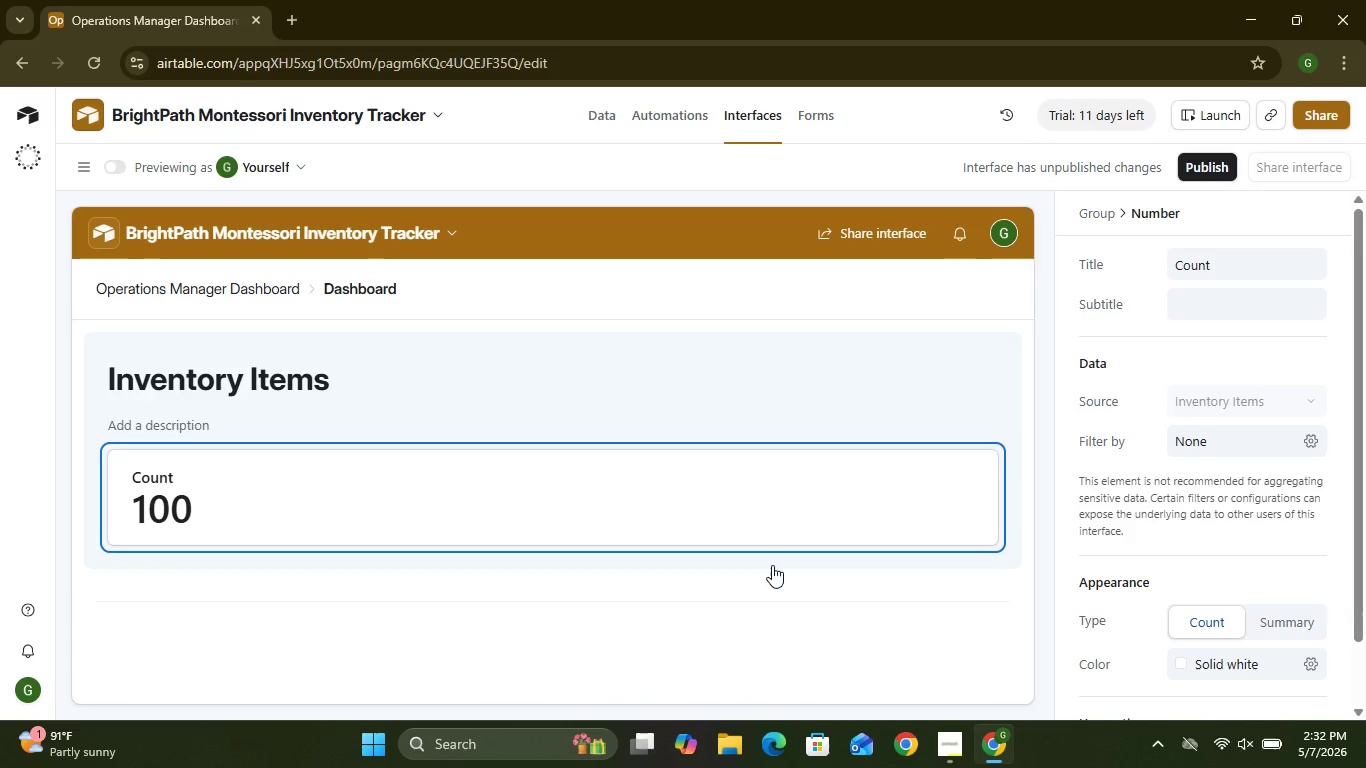 
wait(19.5)
 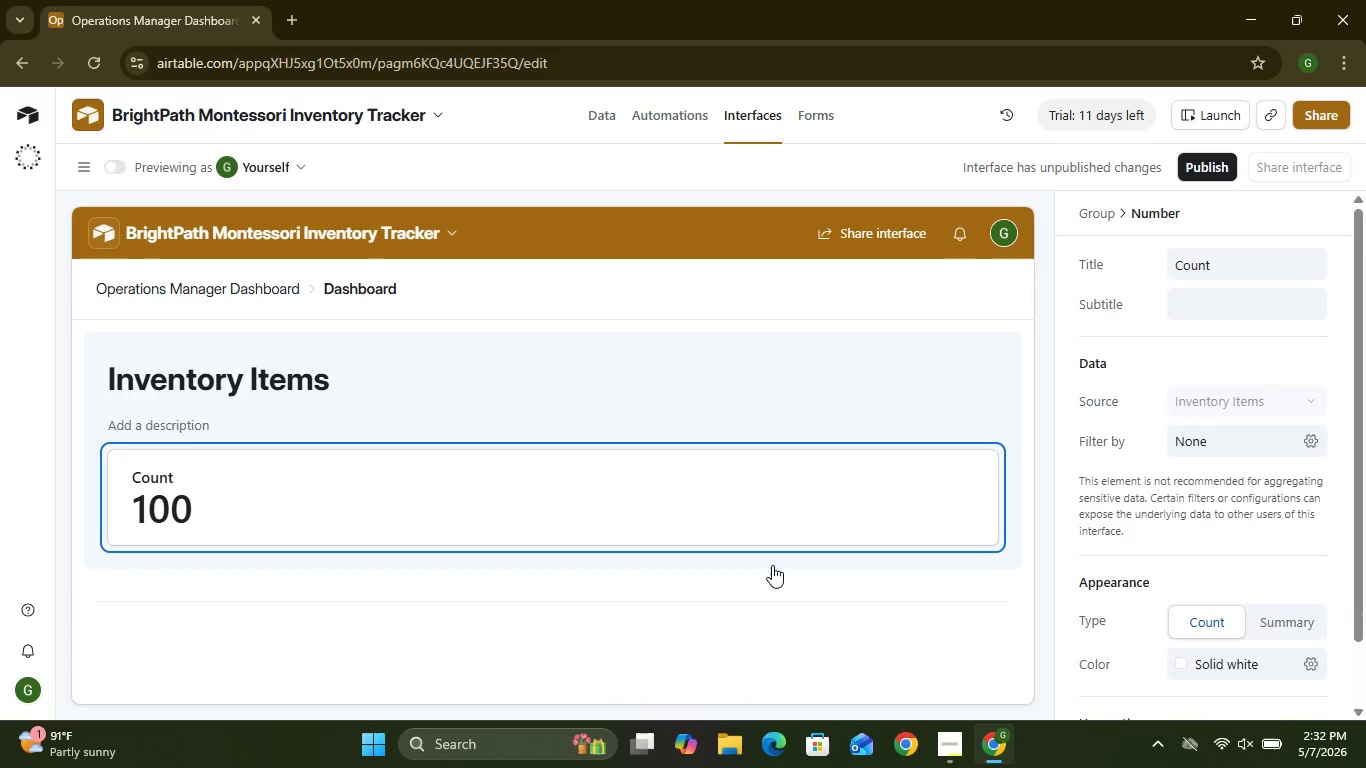 
left_click([561, 598])
 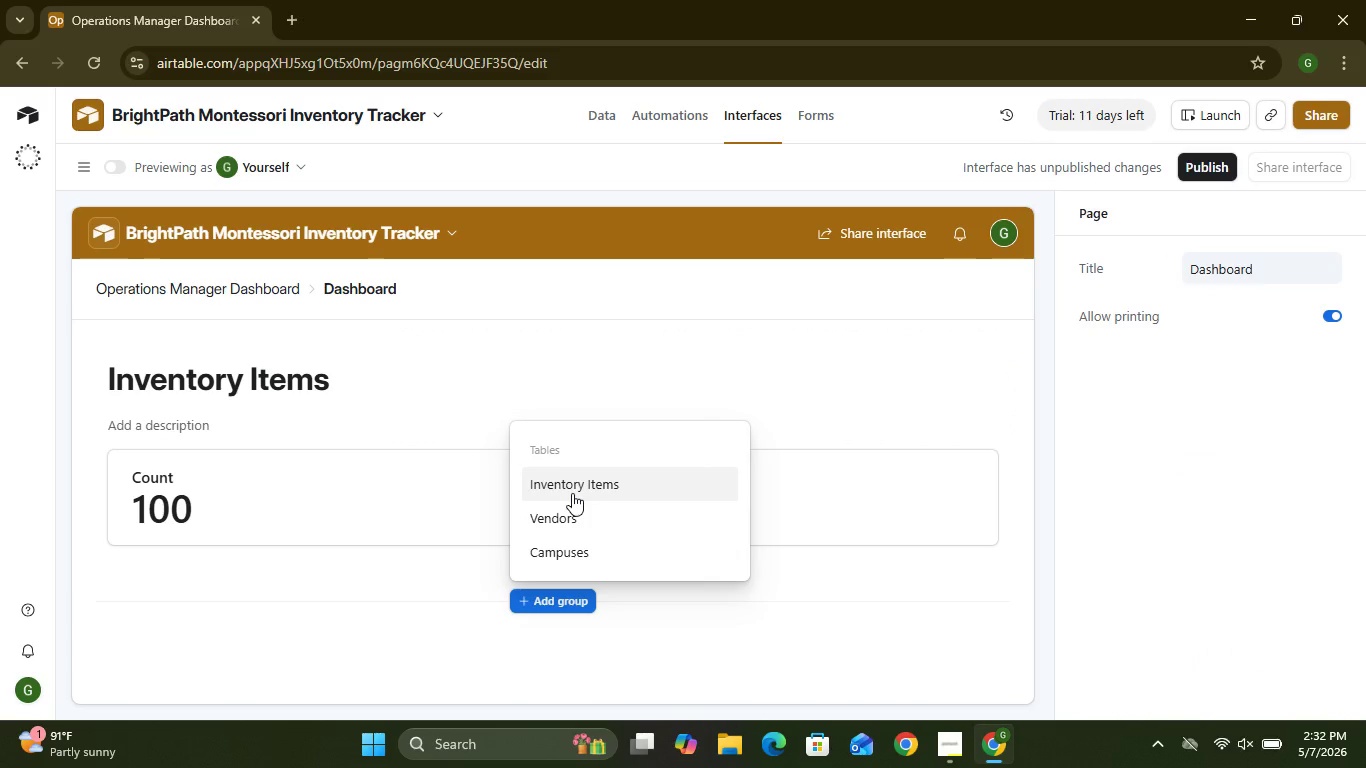 
wait(10.7)
 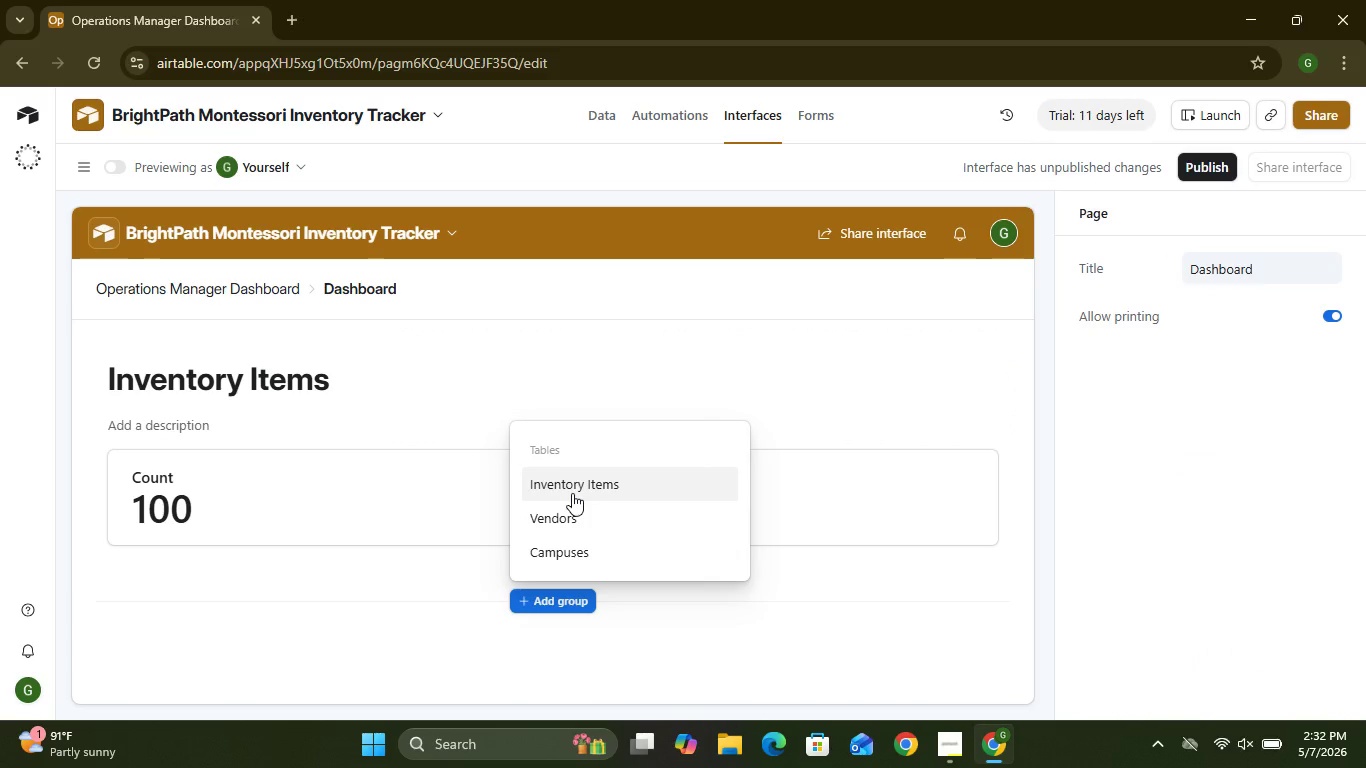 
left_click([693, 627])
 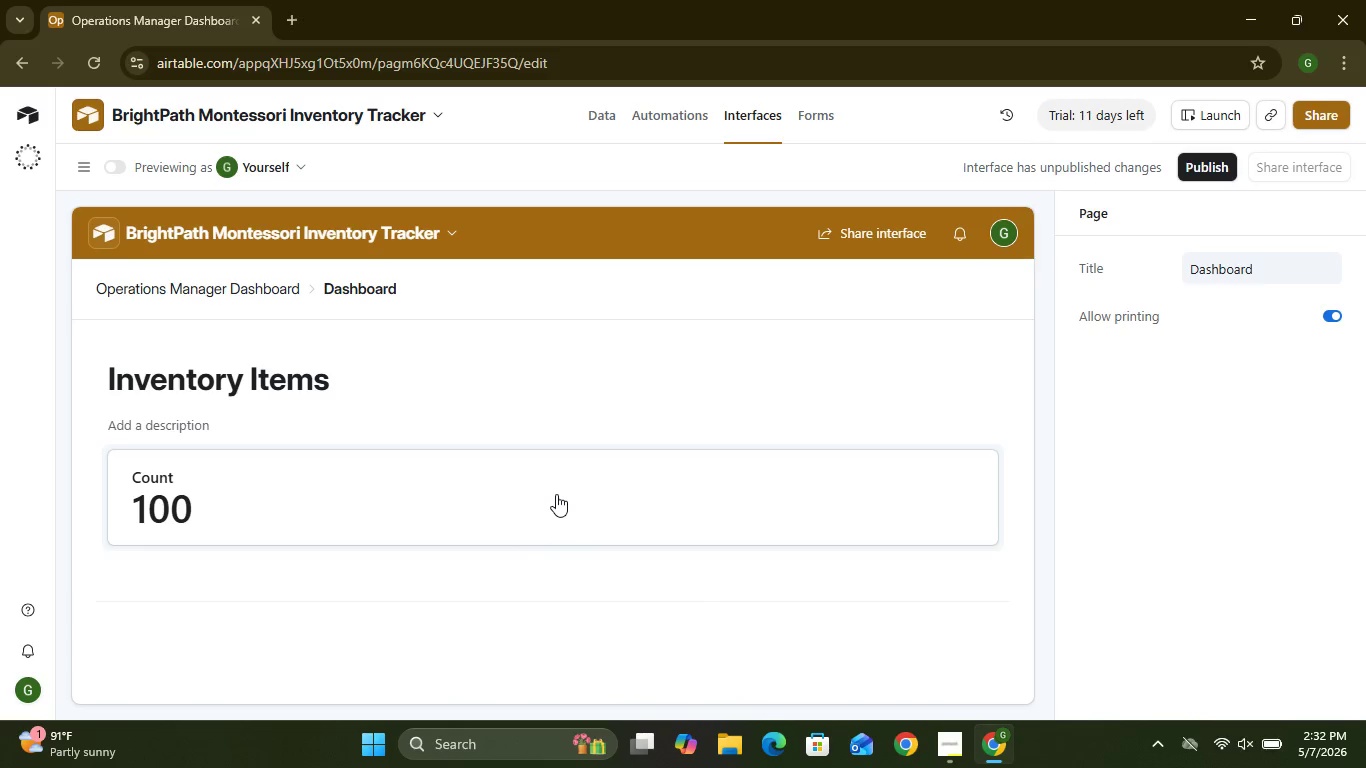 
left_click([556, 494])
 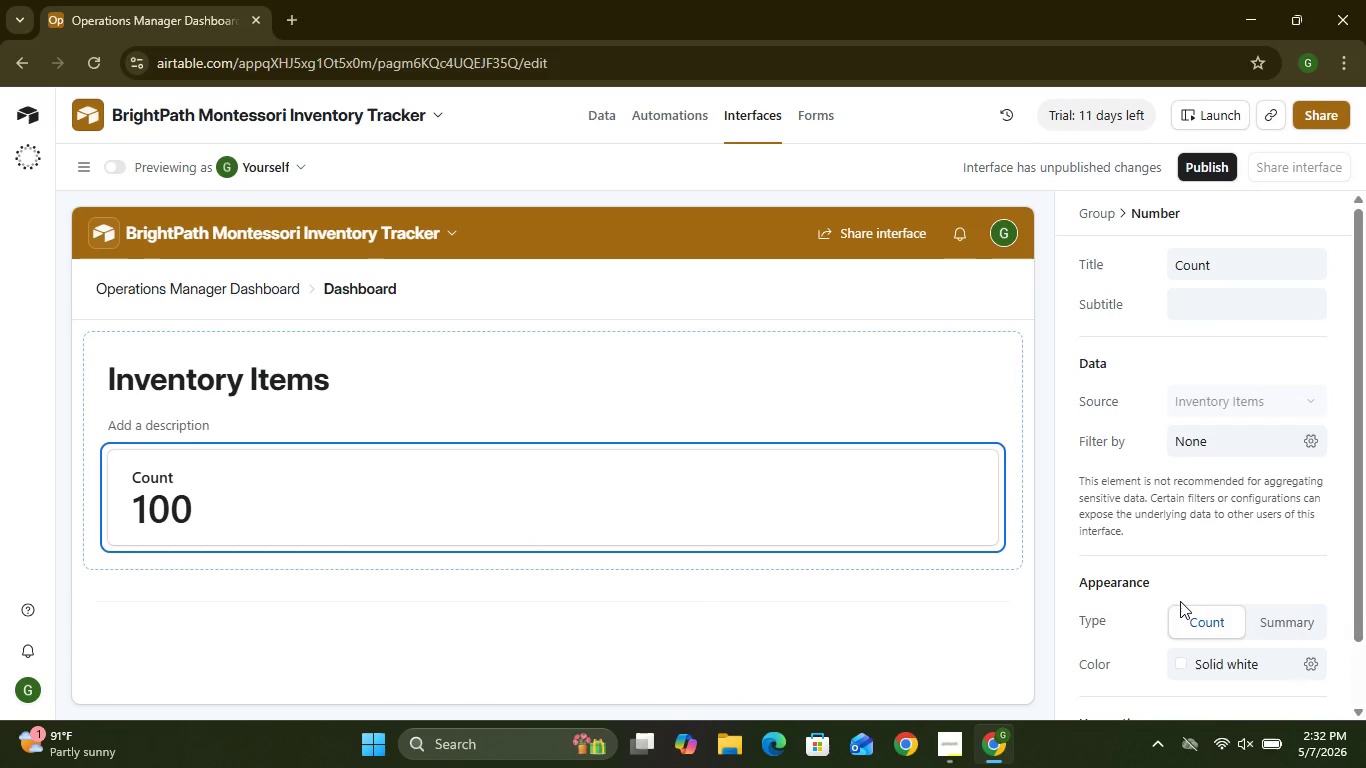 
wait(7.61)
 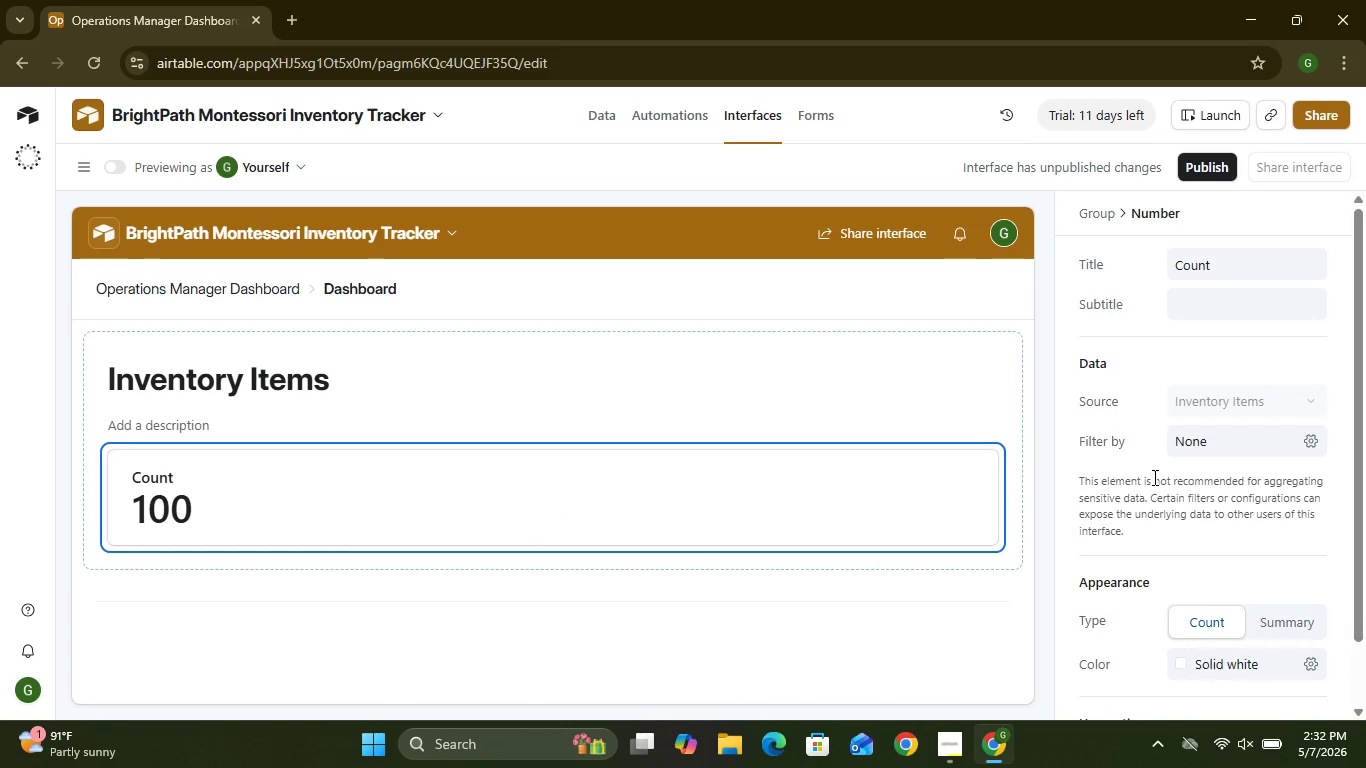 
left_click([1304, 551])
 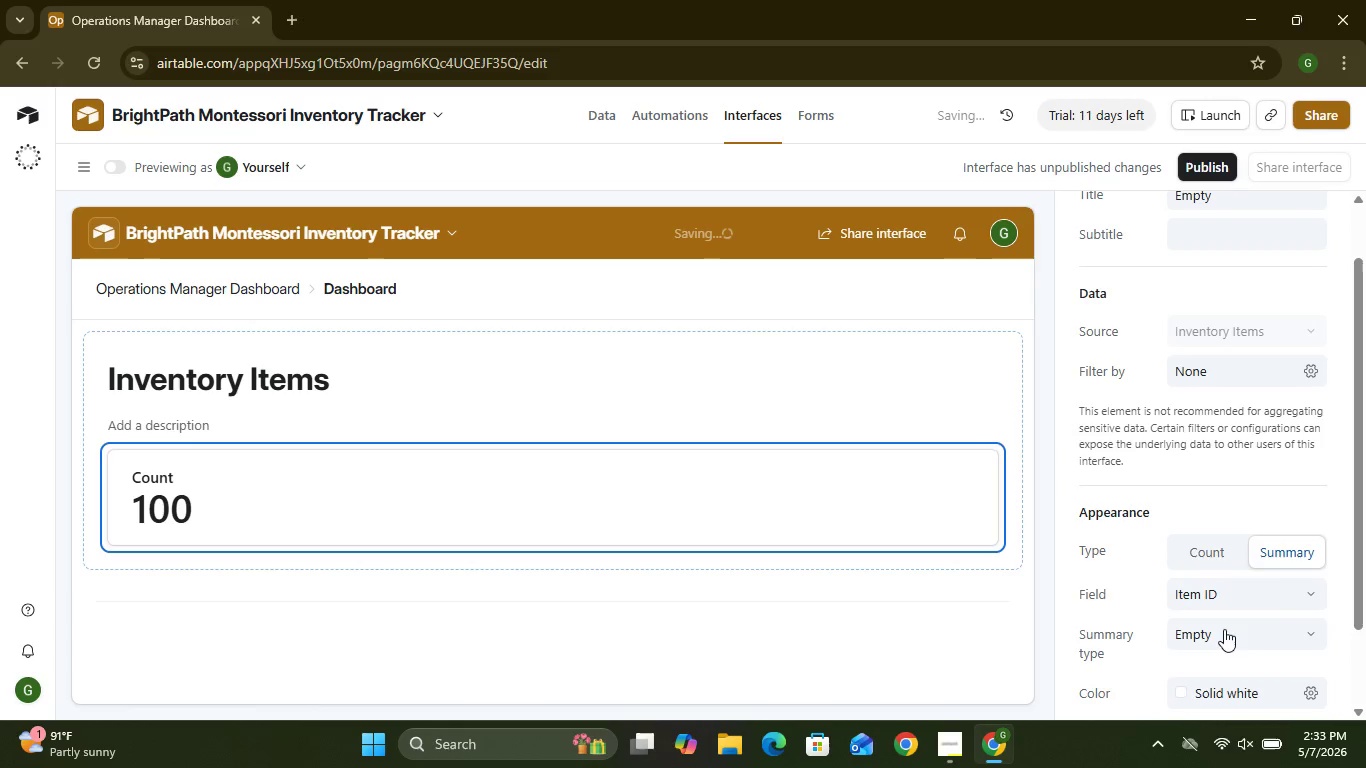 
mouse_move([1218, 625])
 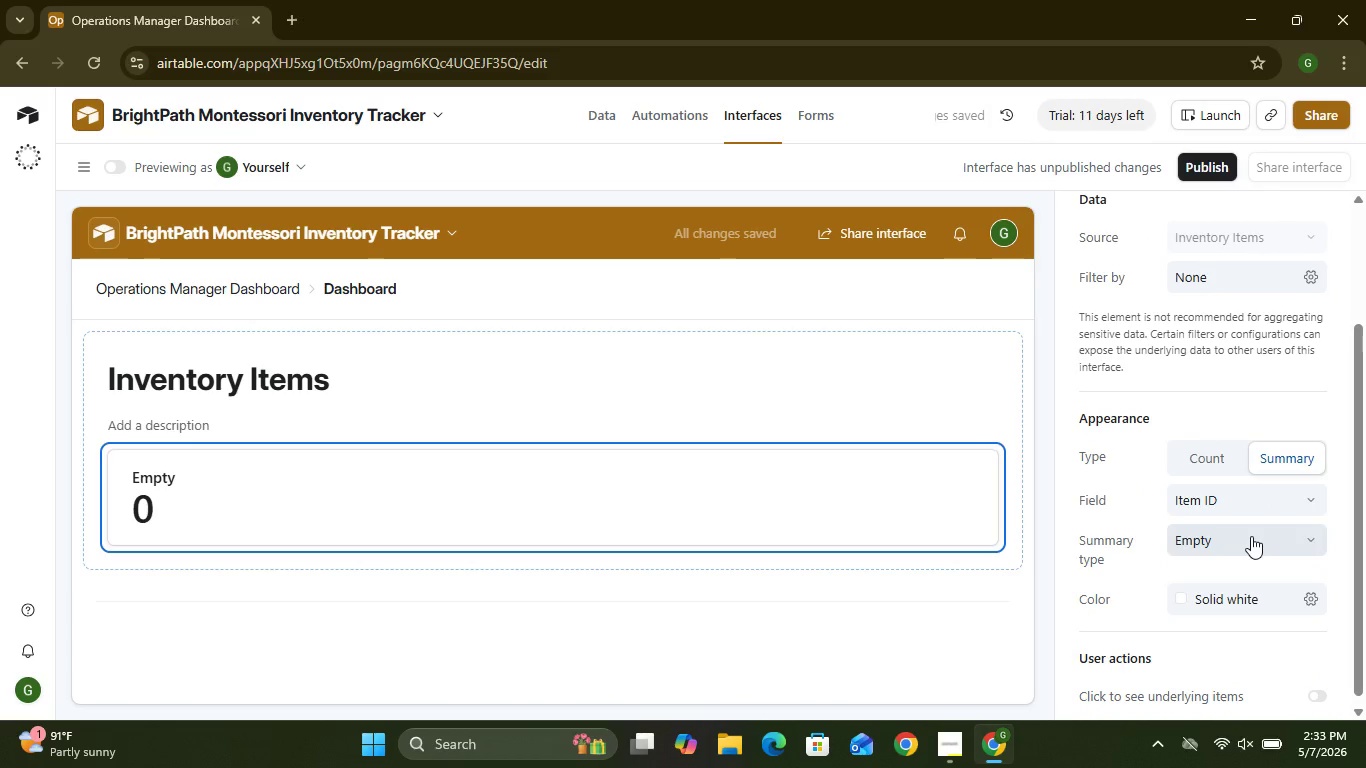 
left_click([1251, 536])
 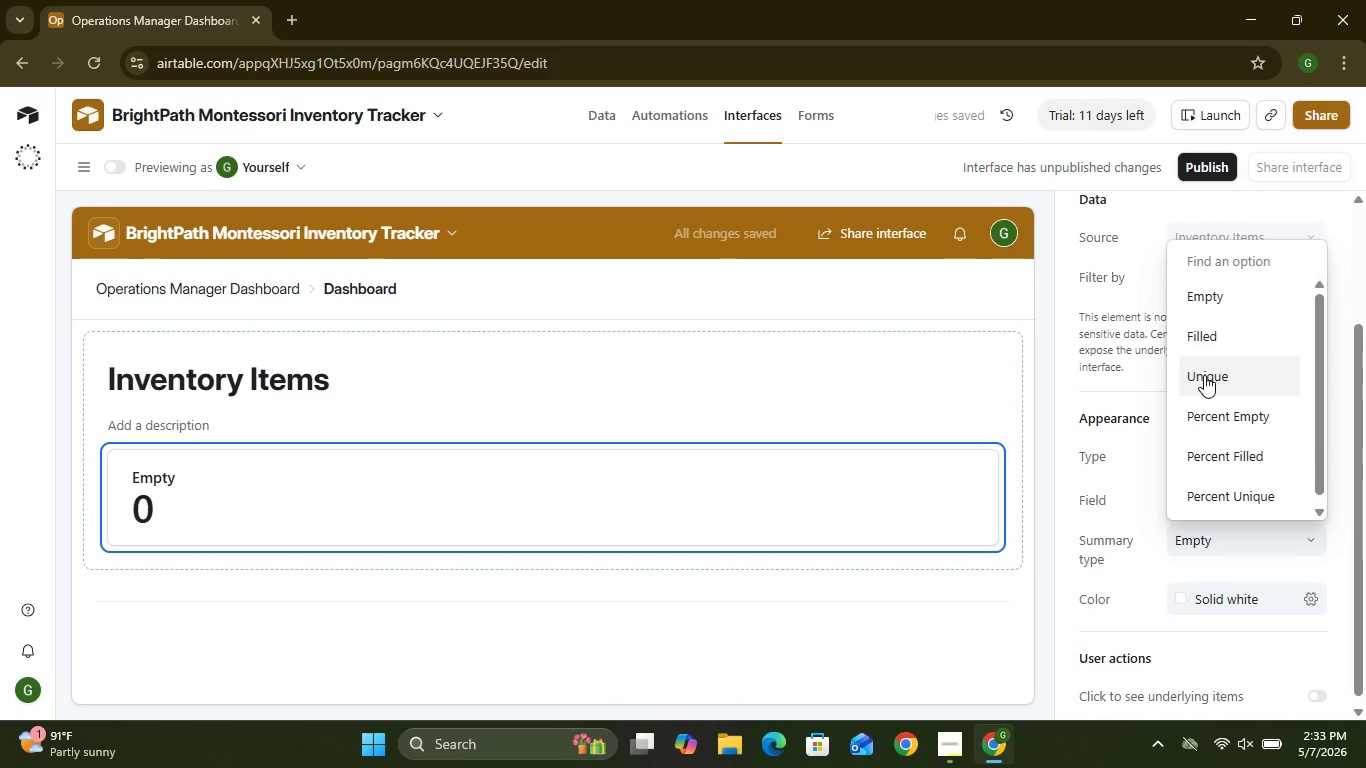 
wait(9.17)
 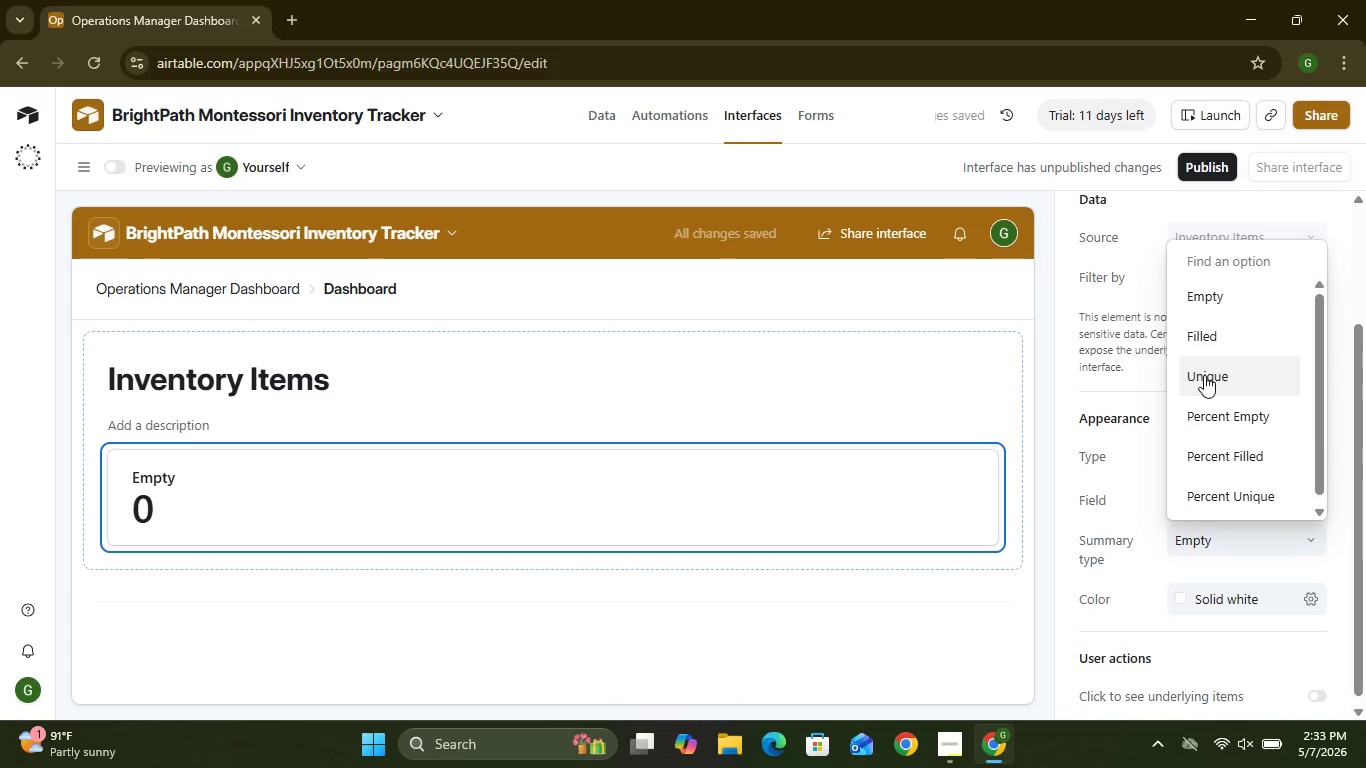 
left_click([1120, 574])
 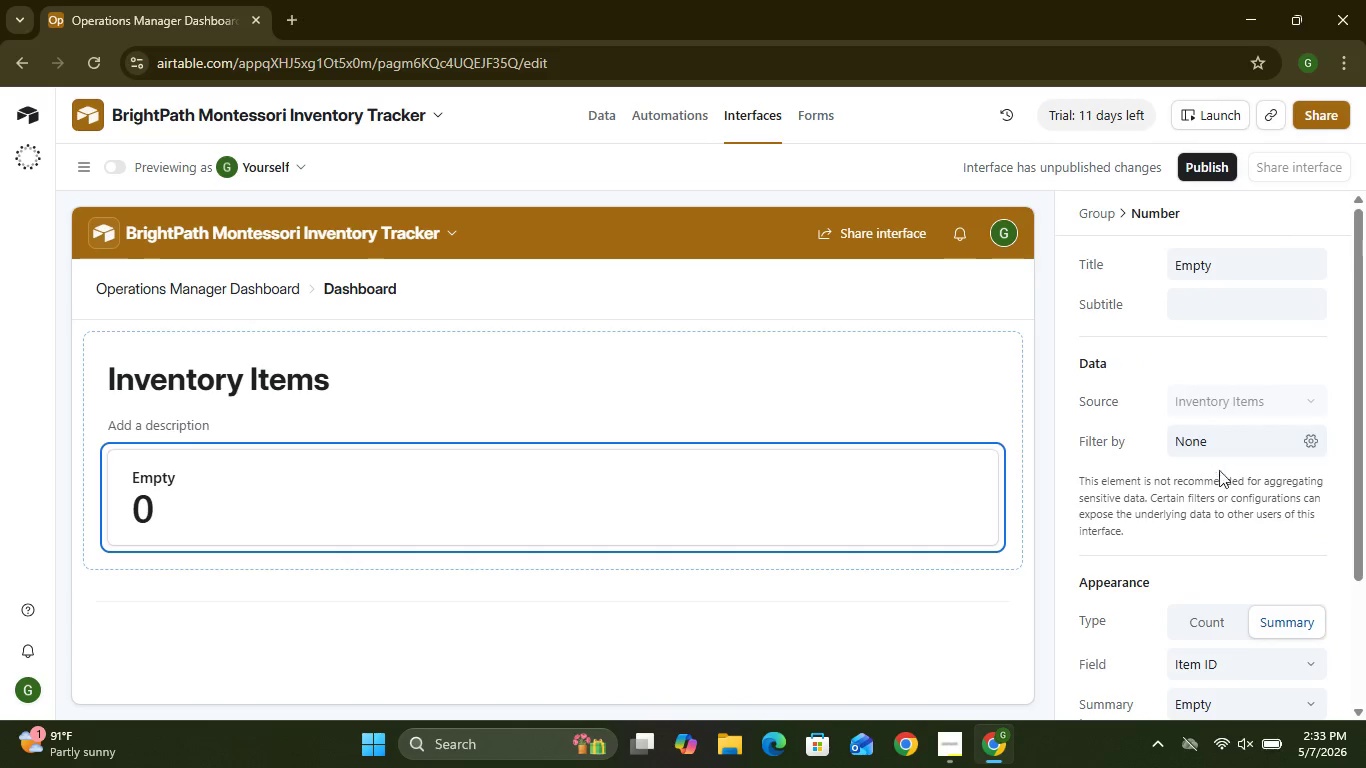 
wait(7.84)
 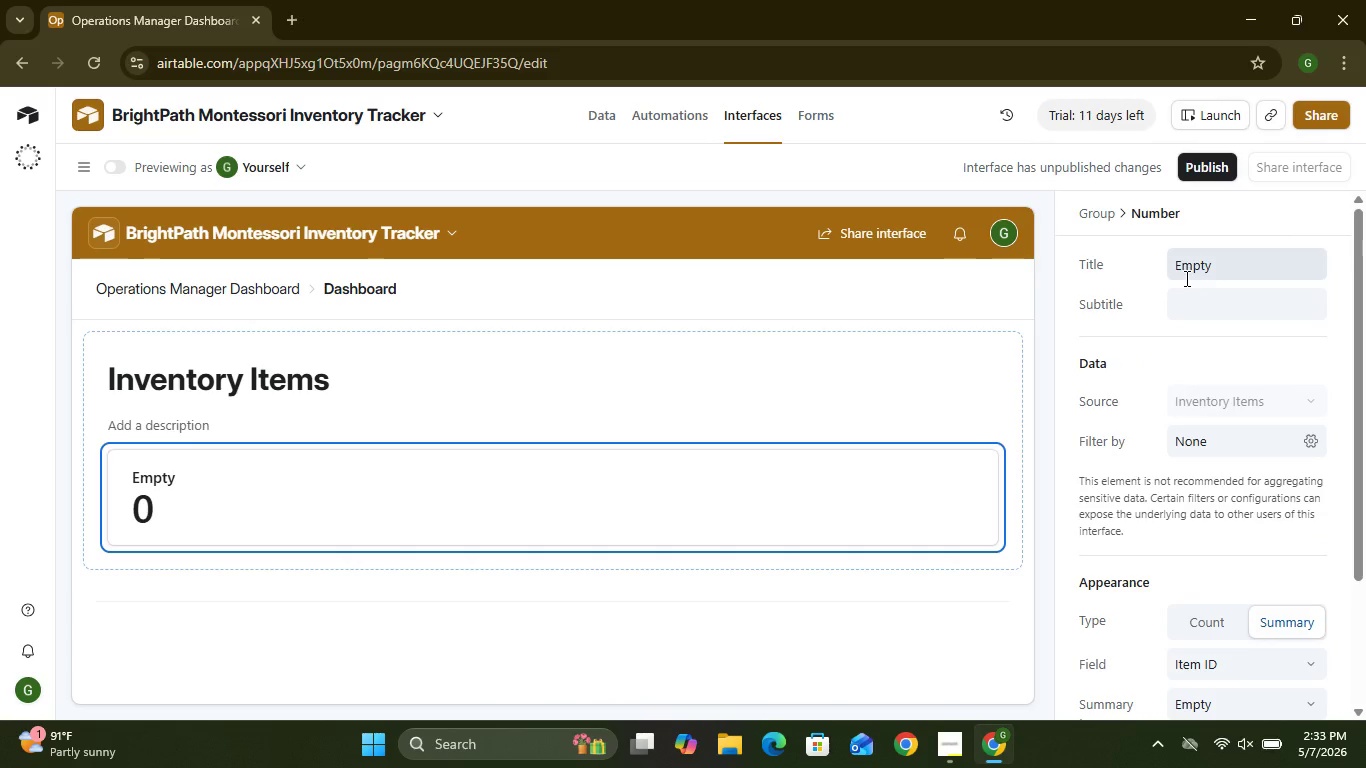 
left_click([1251, 587])
 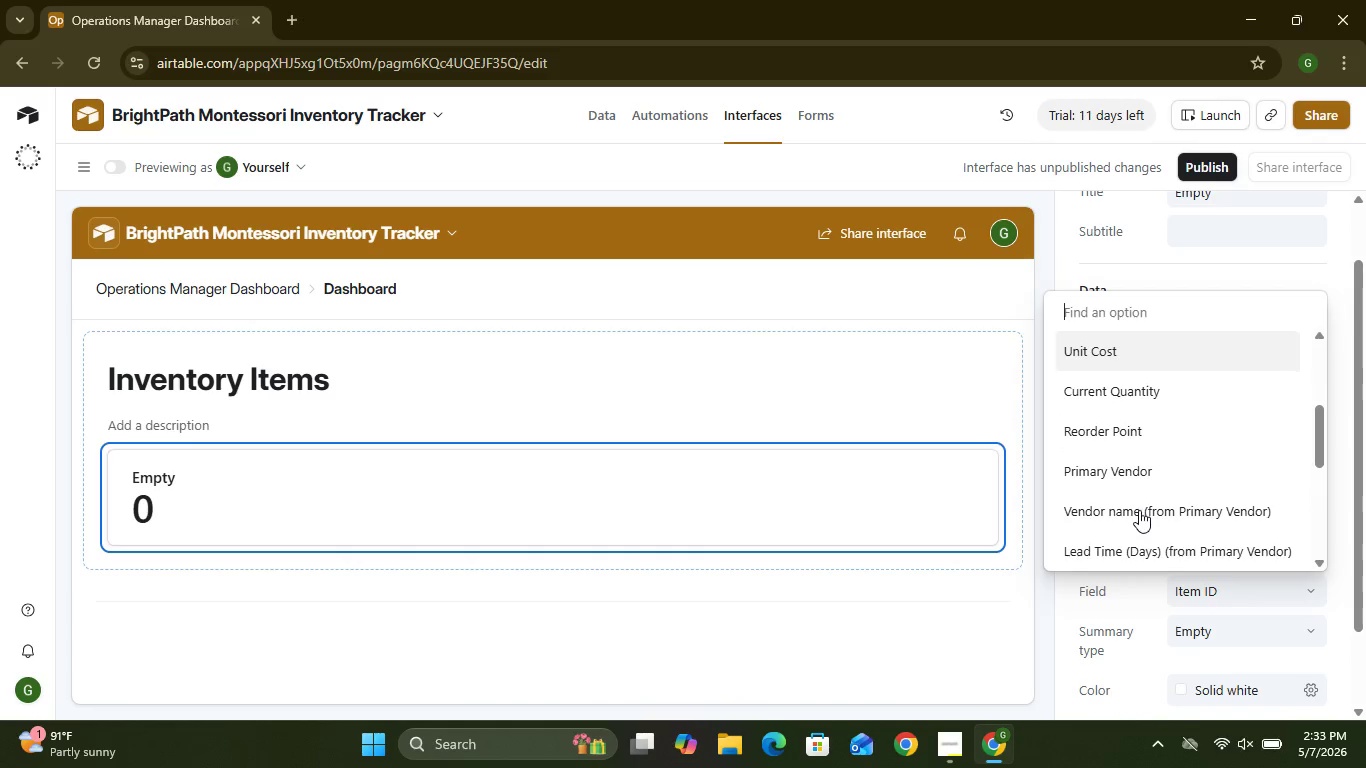 
wait(8.25)
 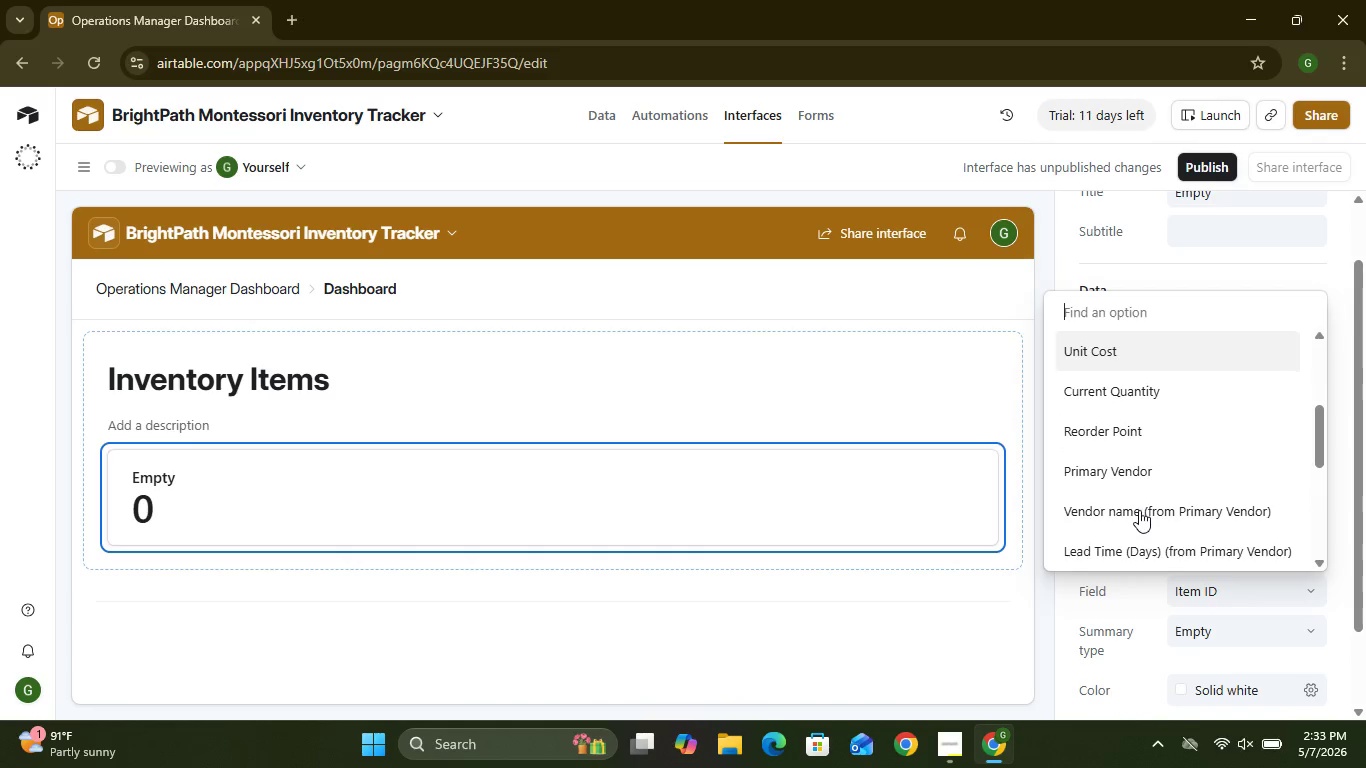 
left_click([1139, 510])
 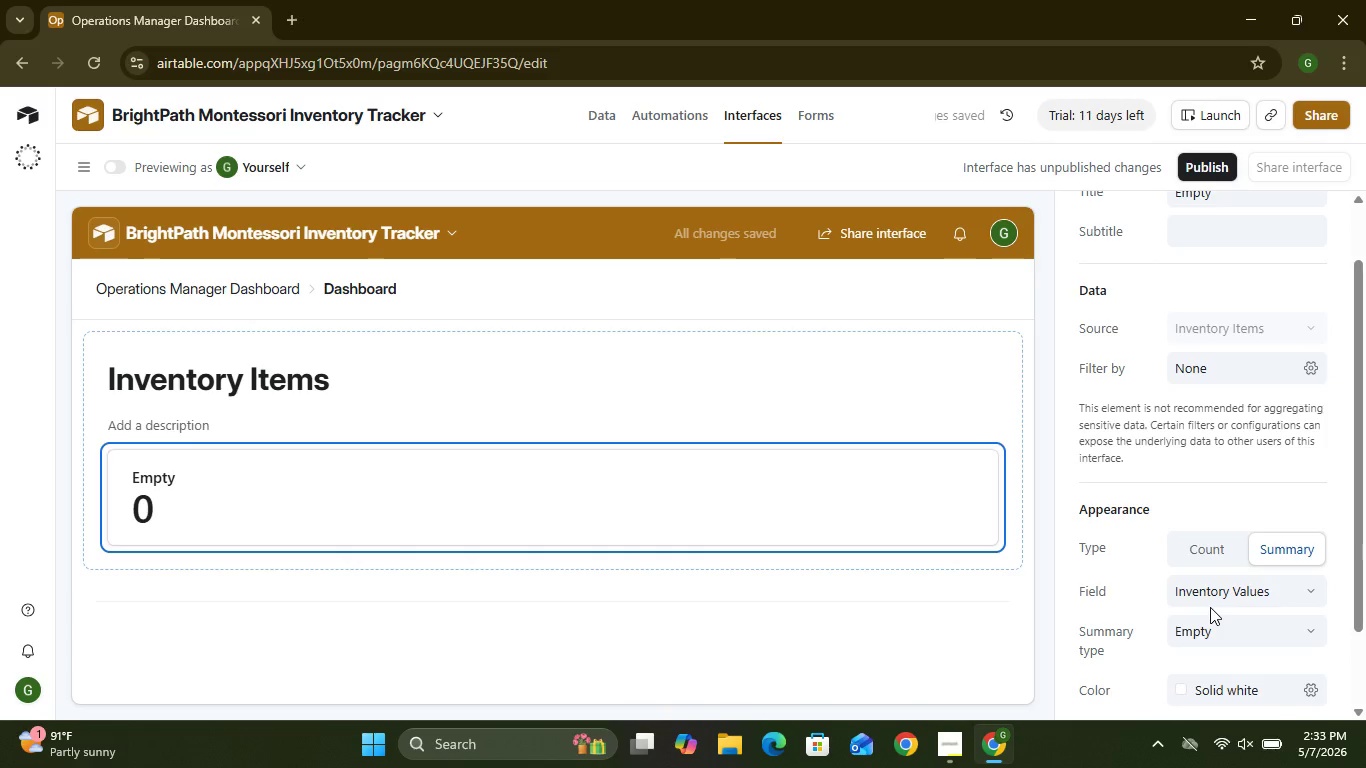 
wait(10.58)
 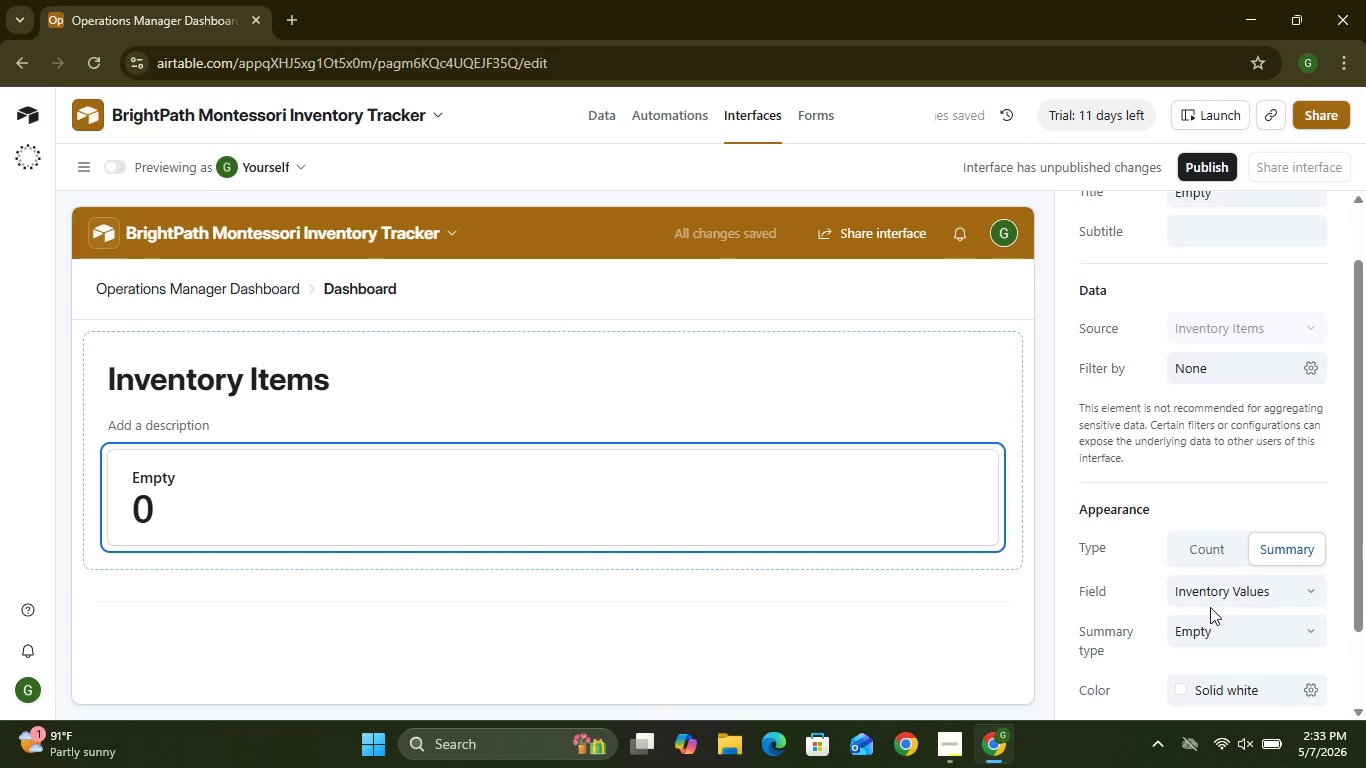 
left_click([1250, 626])
 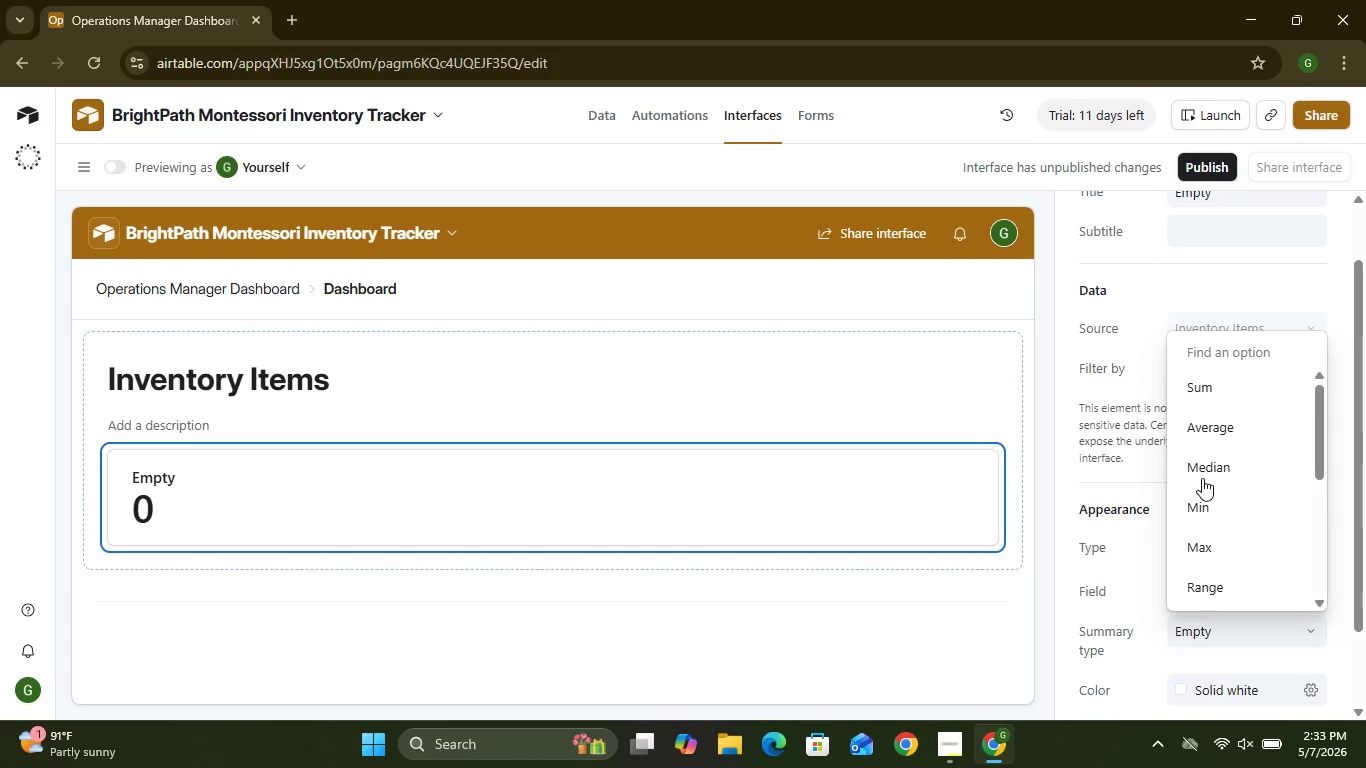 
wait(5.34)
 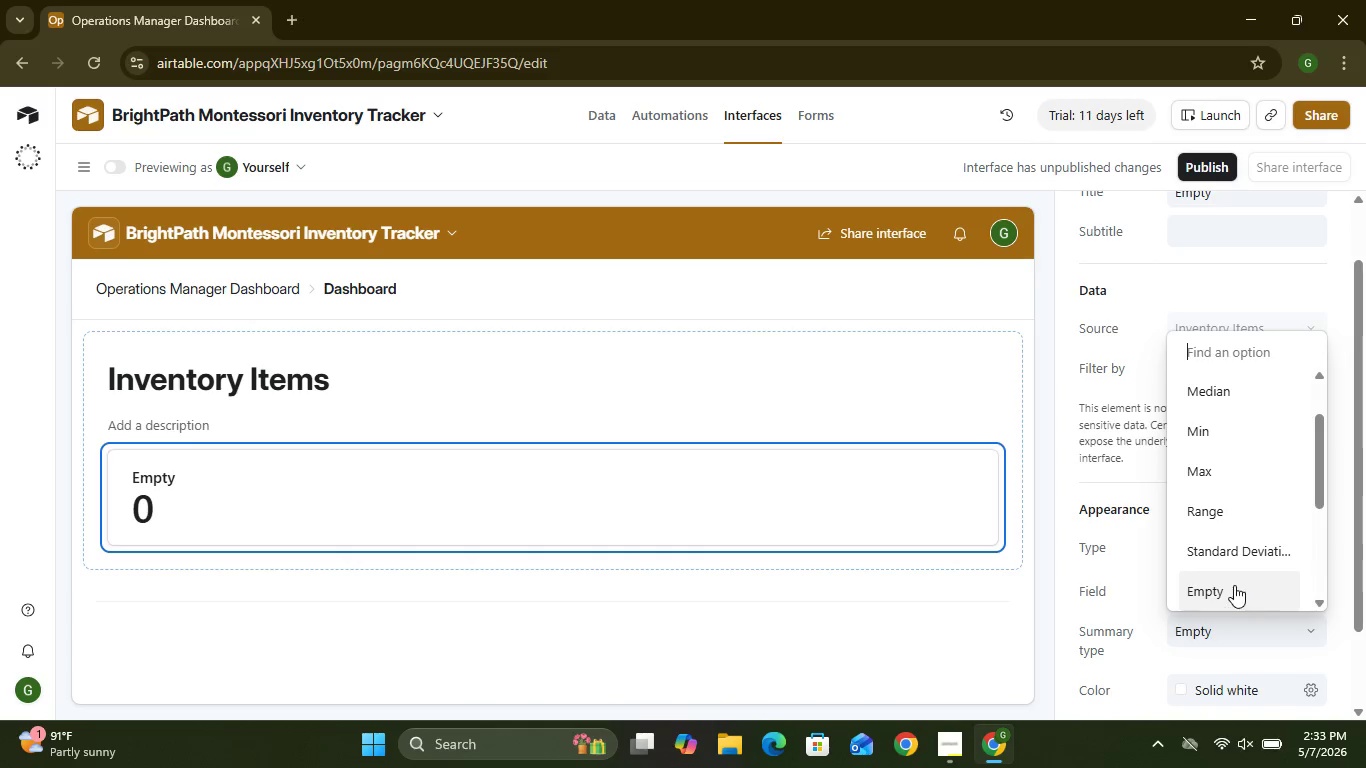 
left_click([1191, 378])
 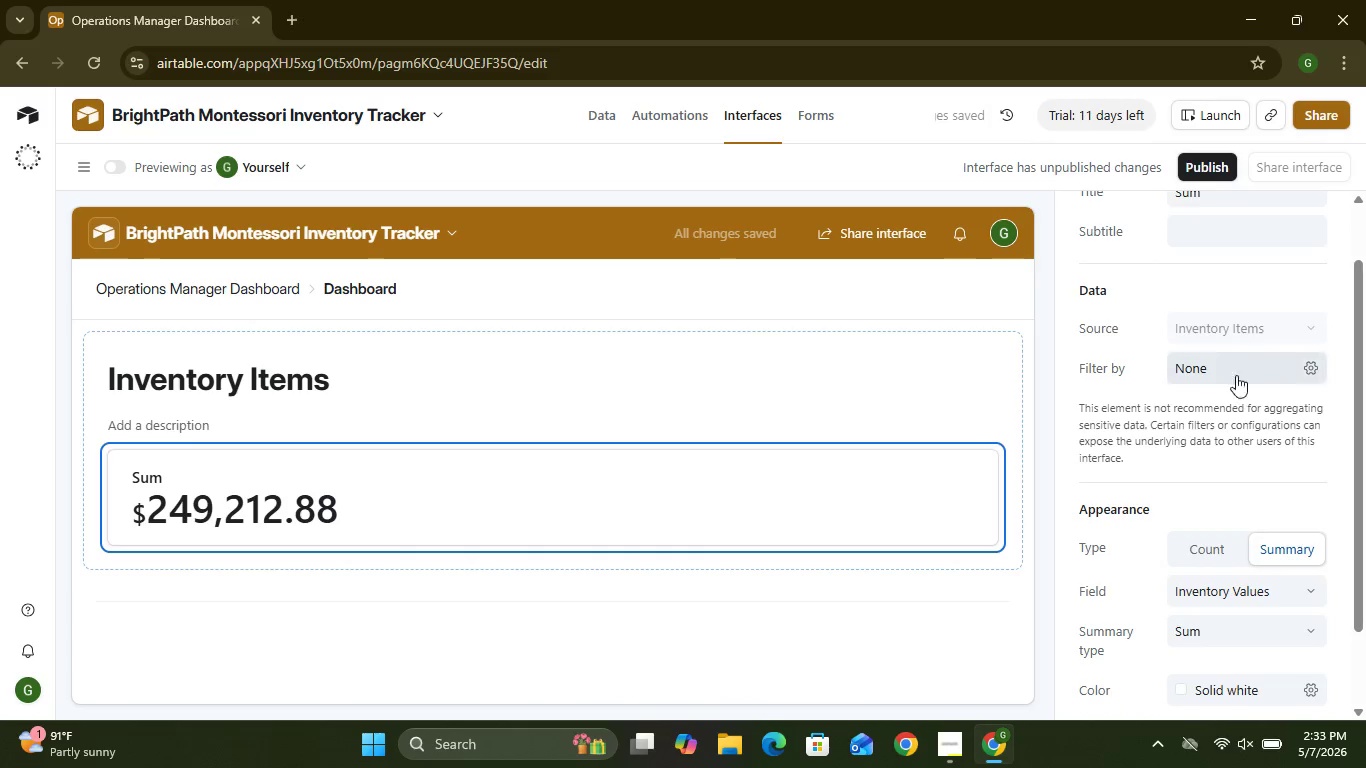 
left_click([1276, 328])
 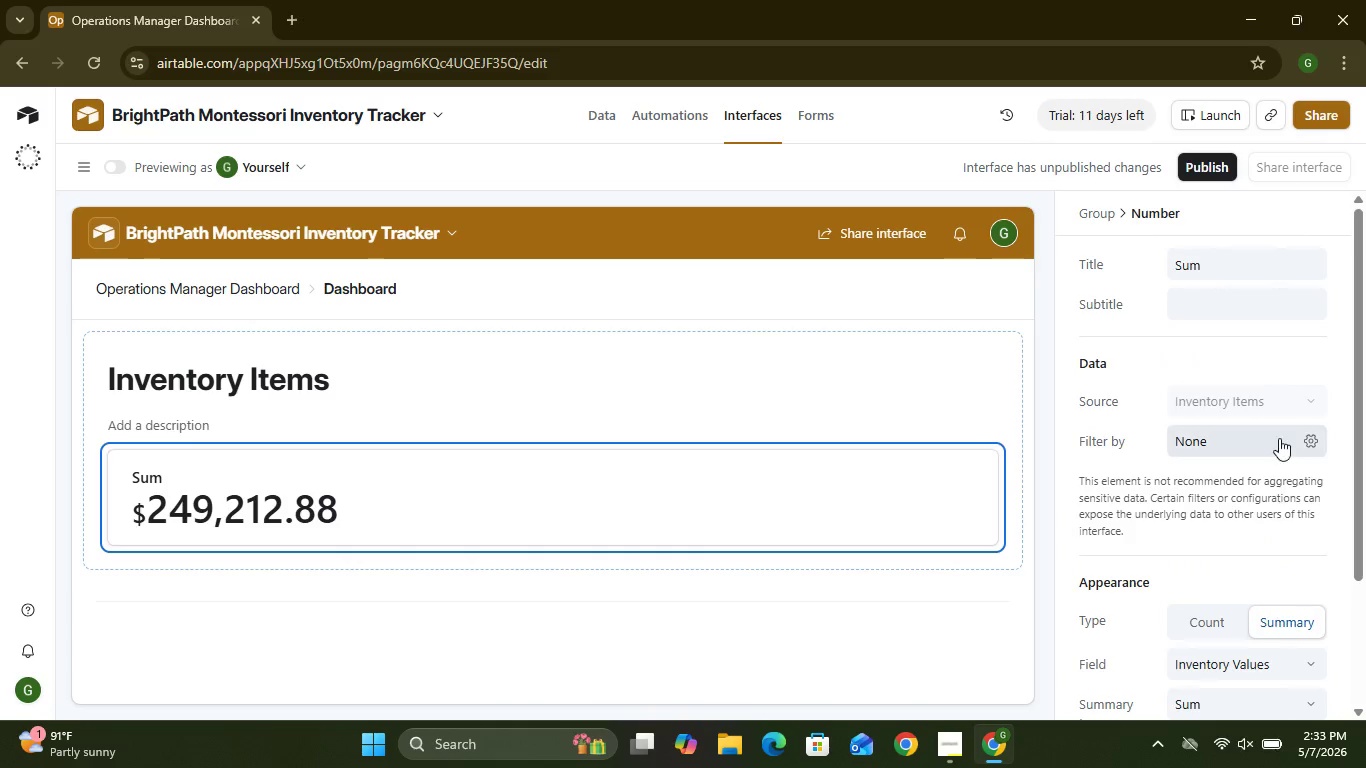 
wait(6.19)
 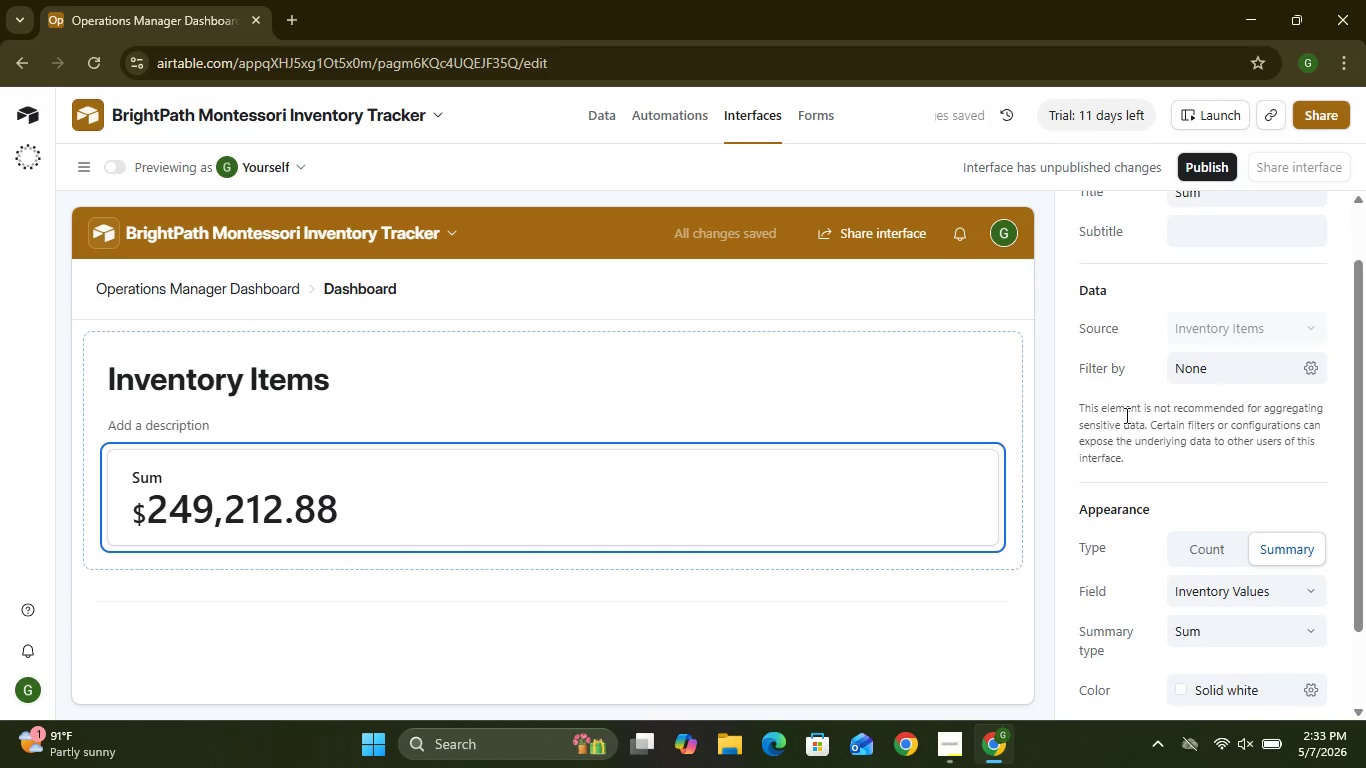 
double_click([1221, 269])
 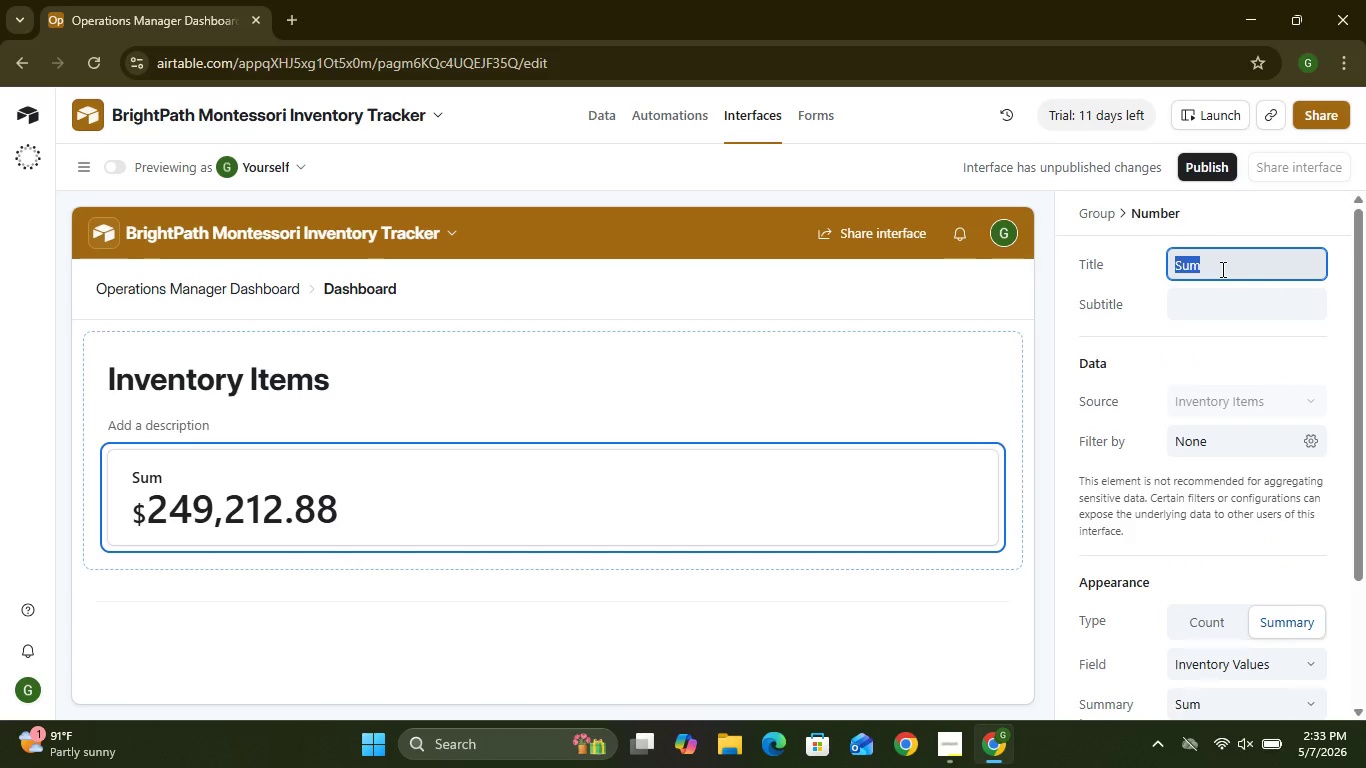 
type(Total Inven)
 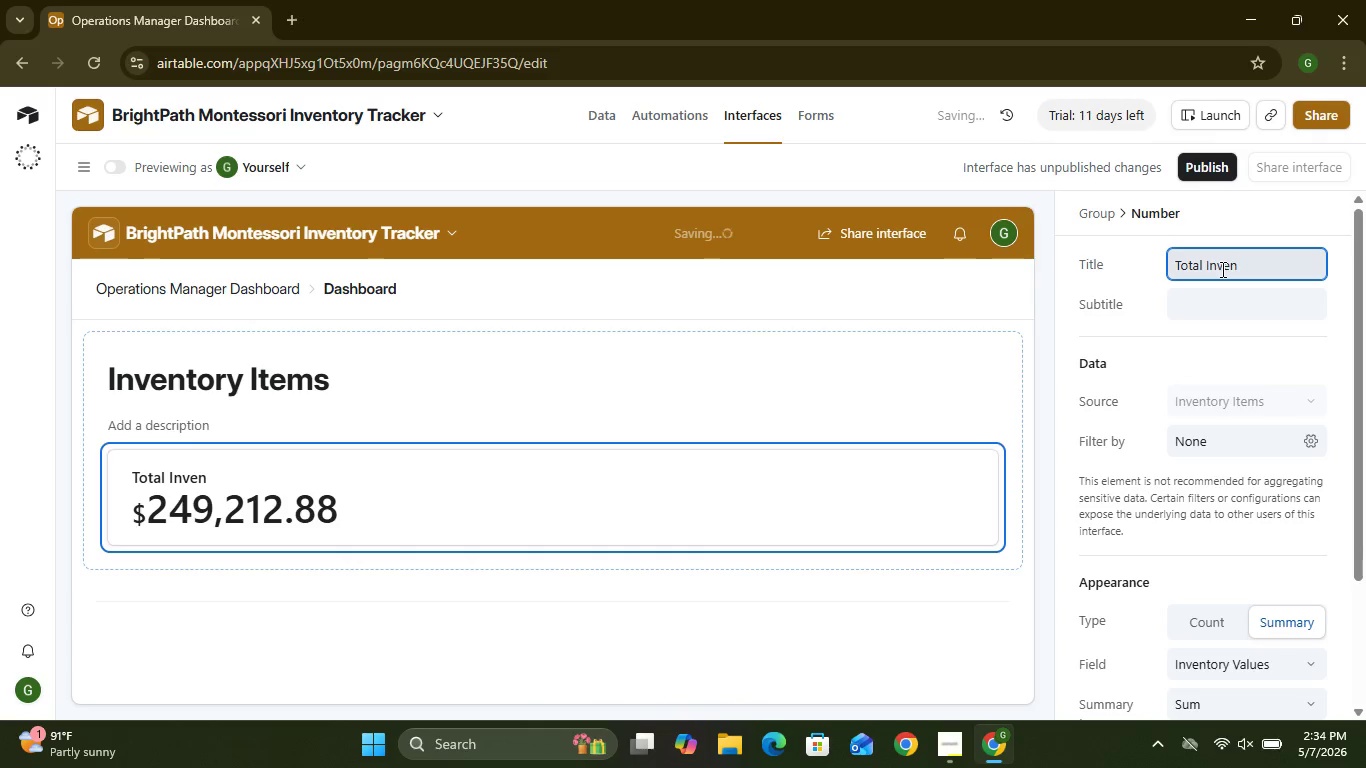 
type(tory Value)
 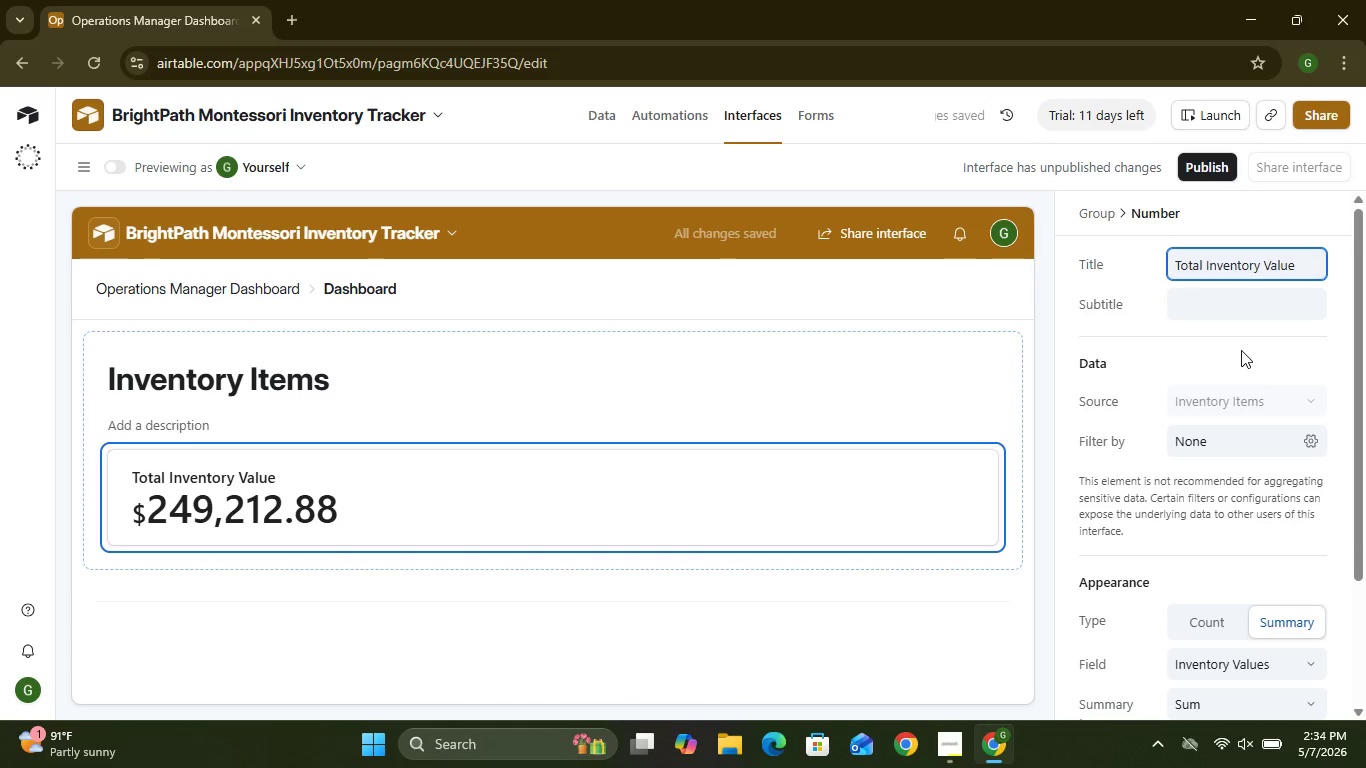 
wait(26.31)
 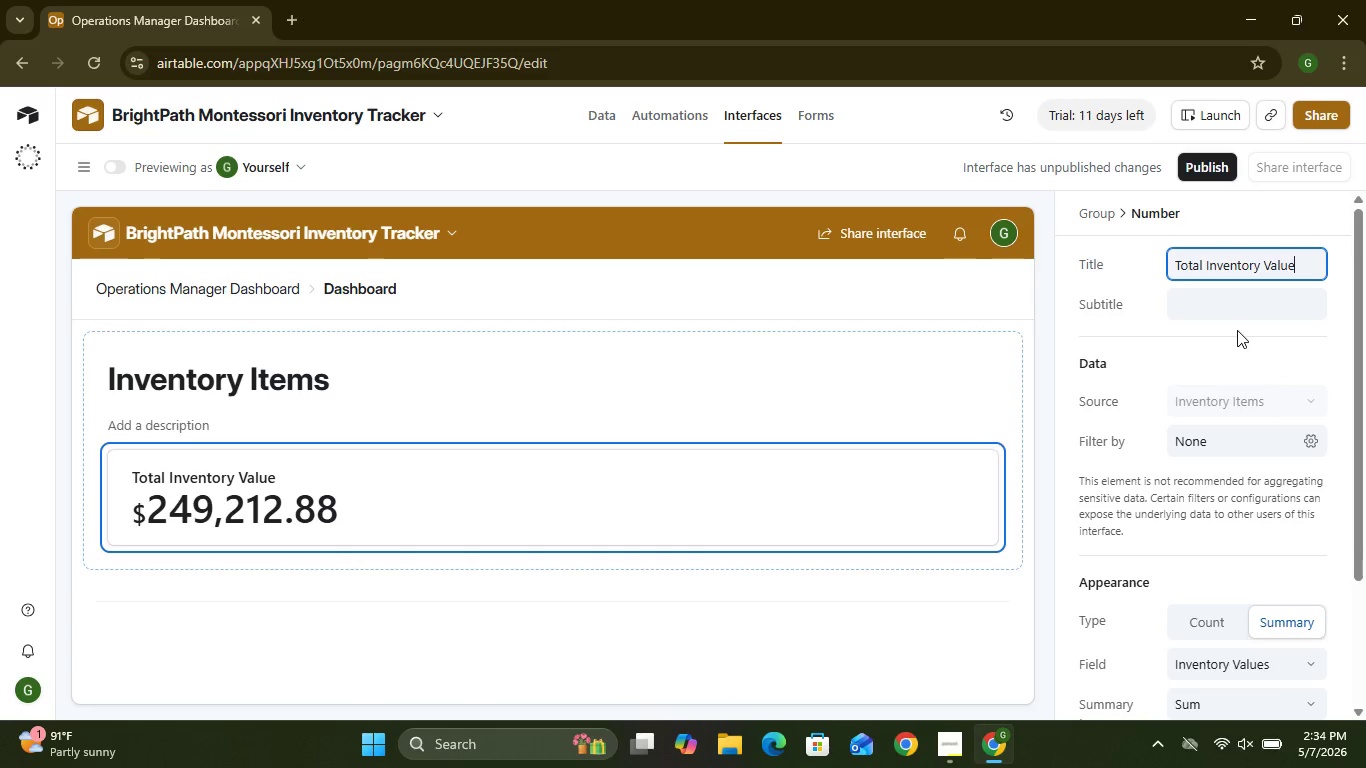 
mouse_move([1202, 447])
 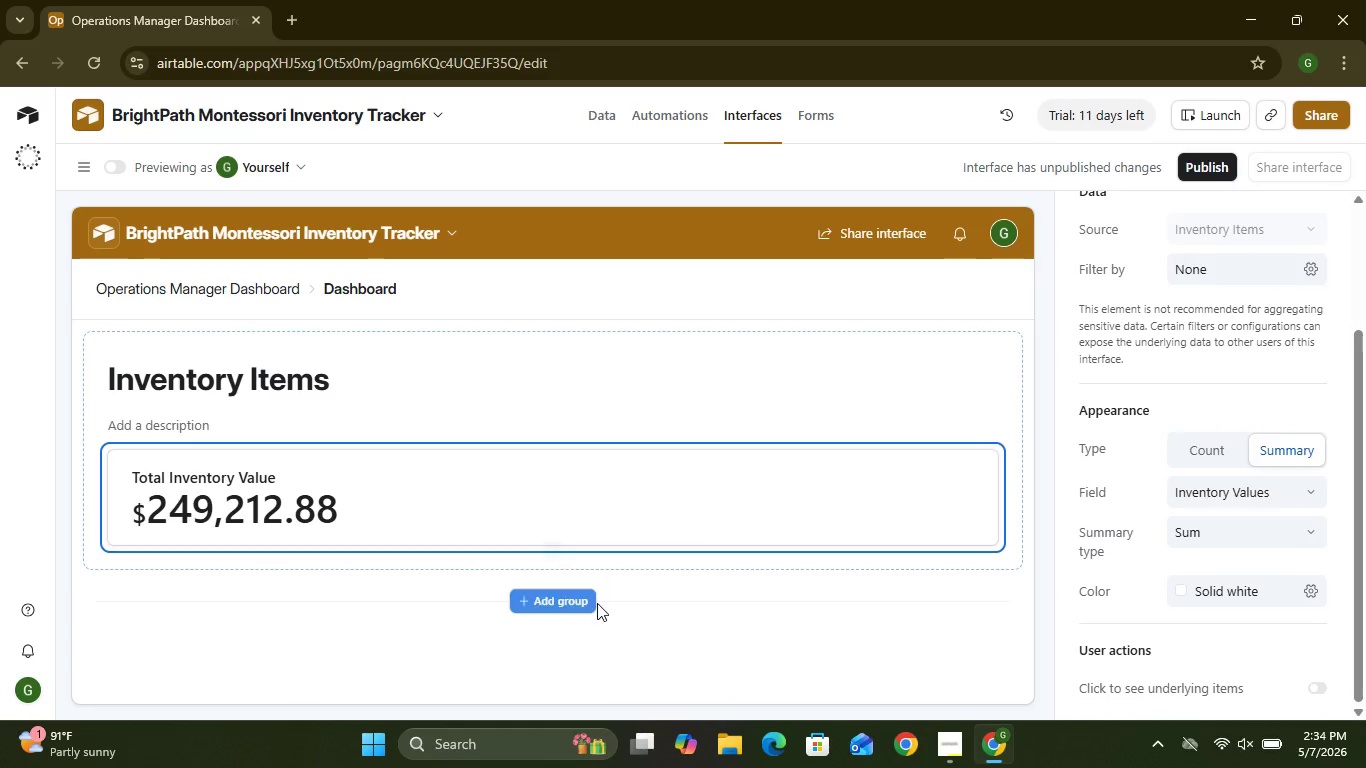 
left_click([597, 603])
 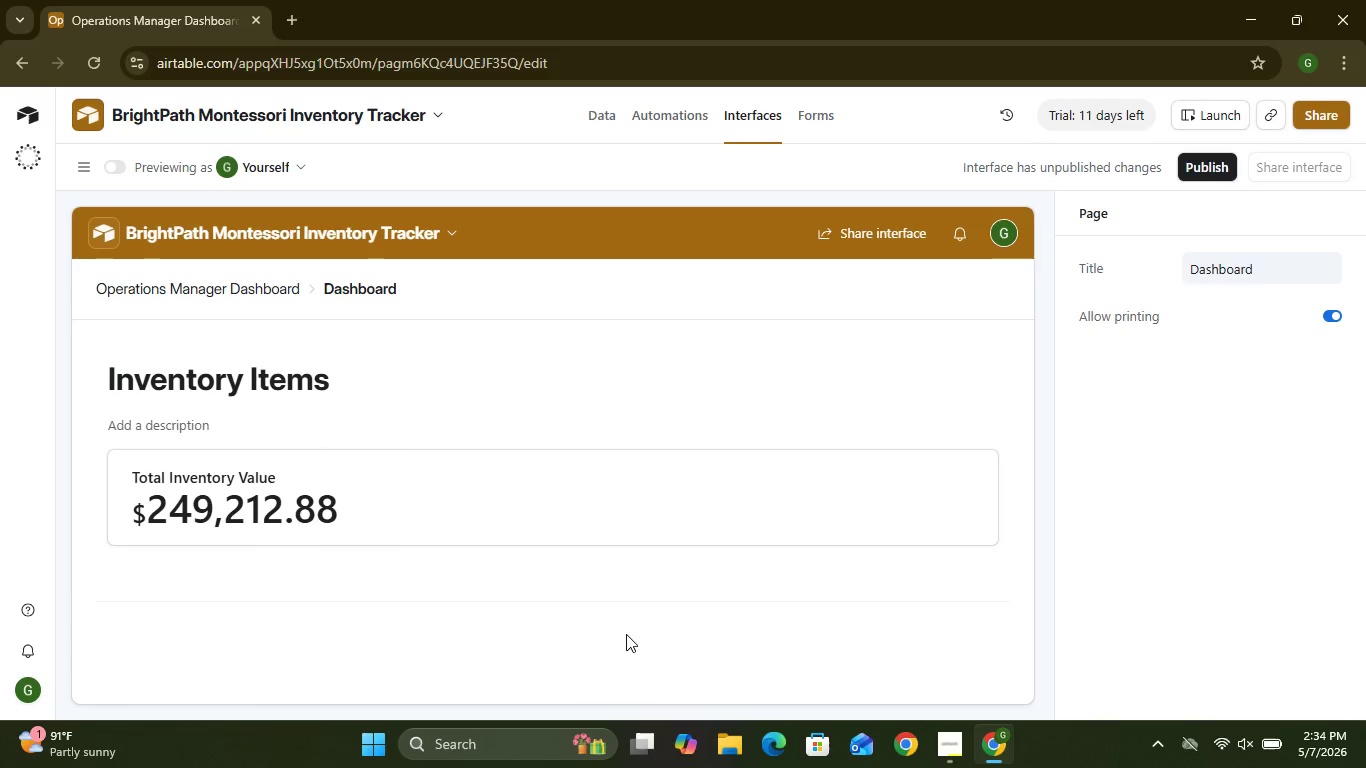 
wait(12.64)
 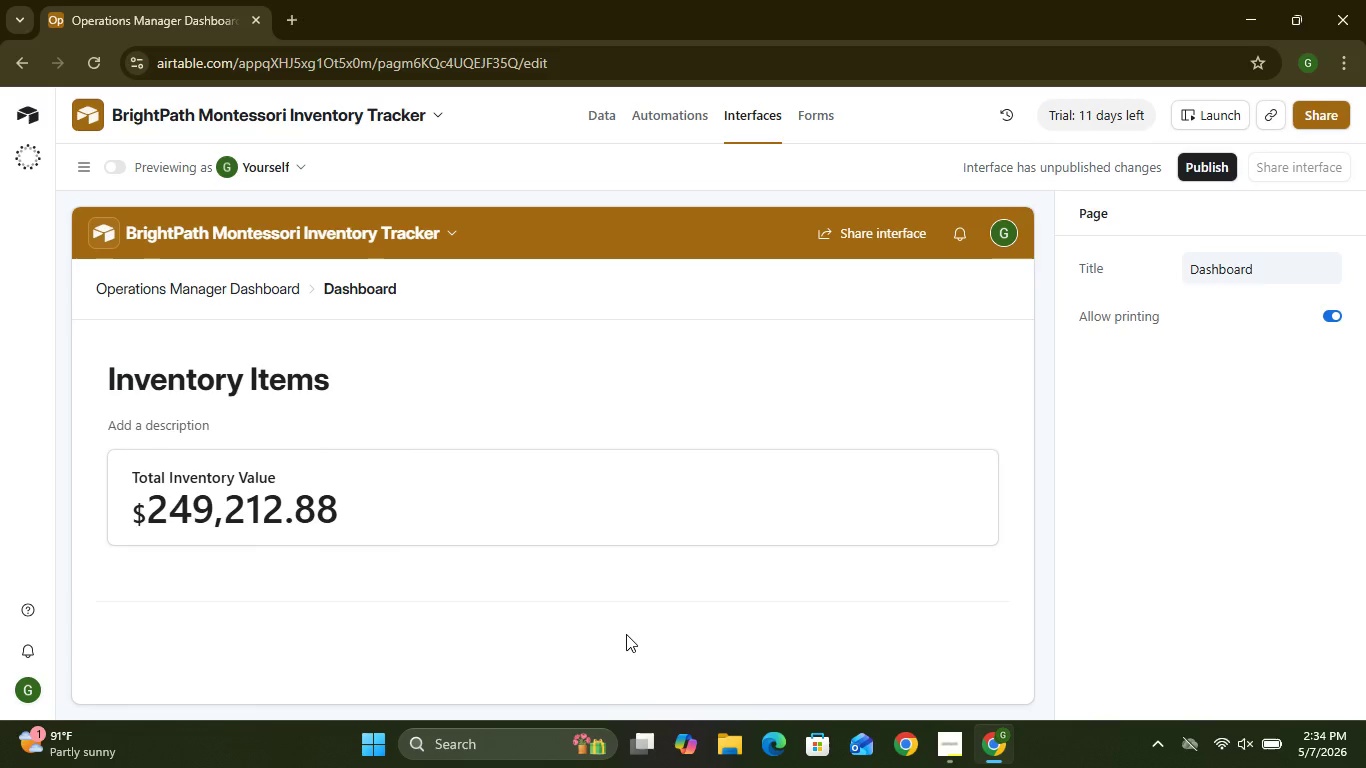 
left_click([550, 536])
 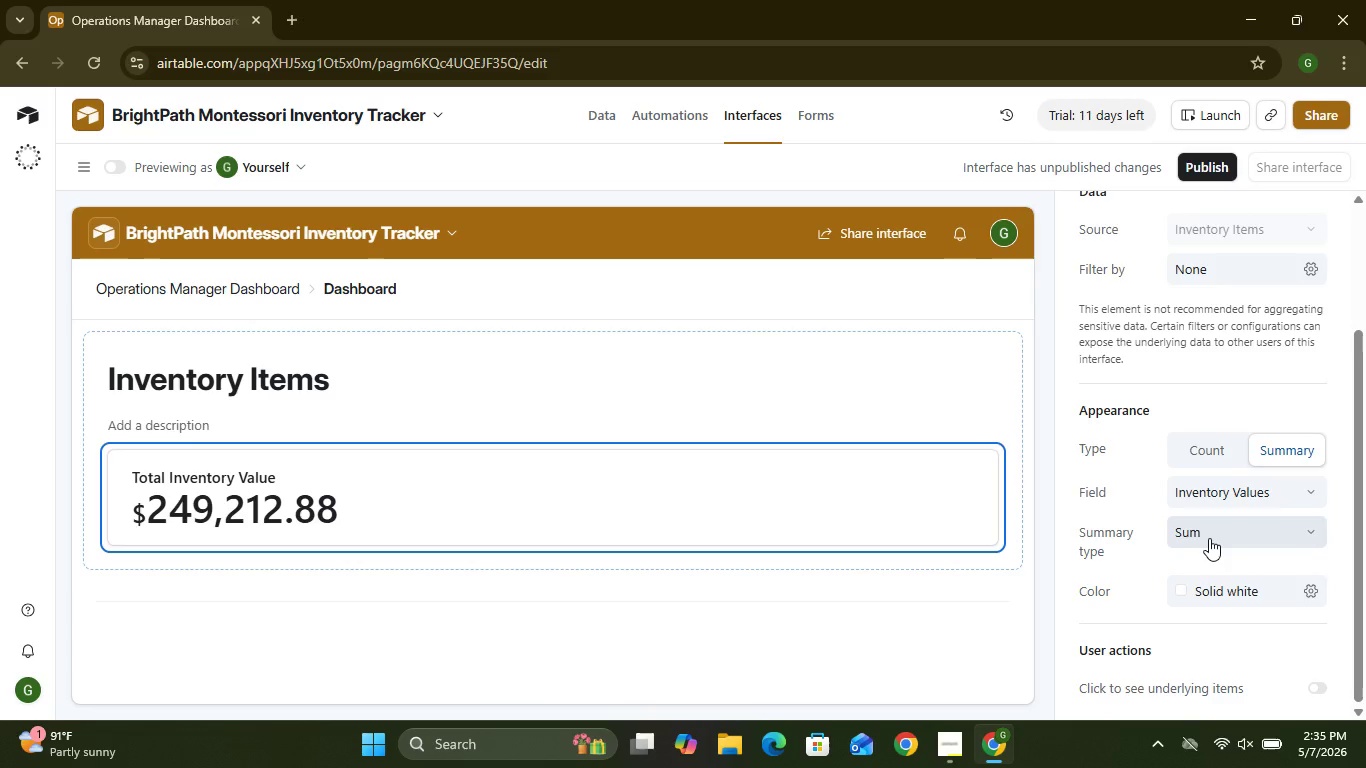 
wait(5.83)
 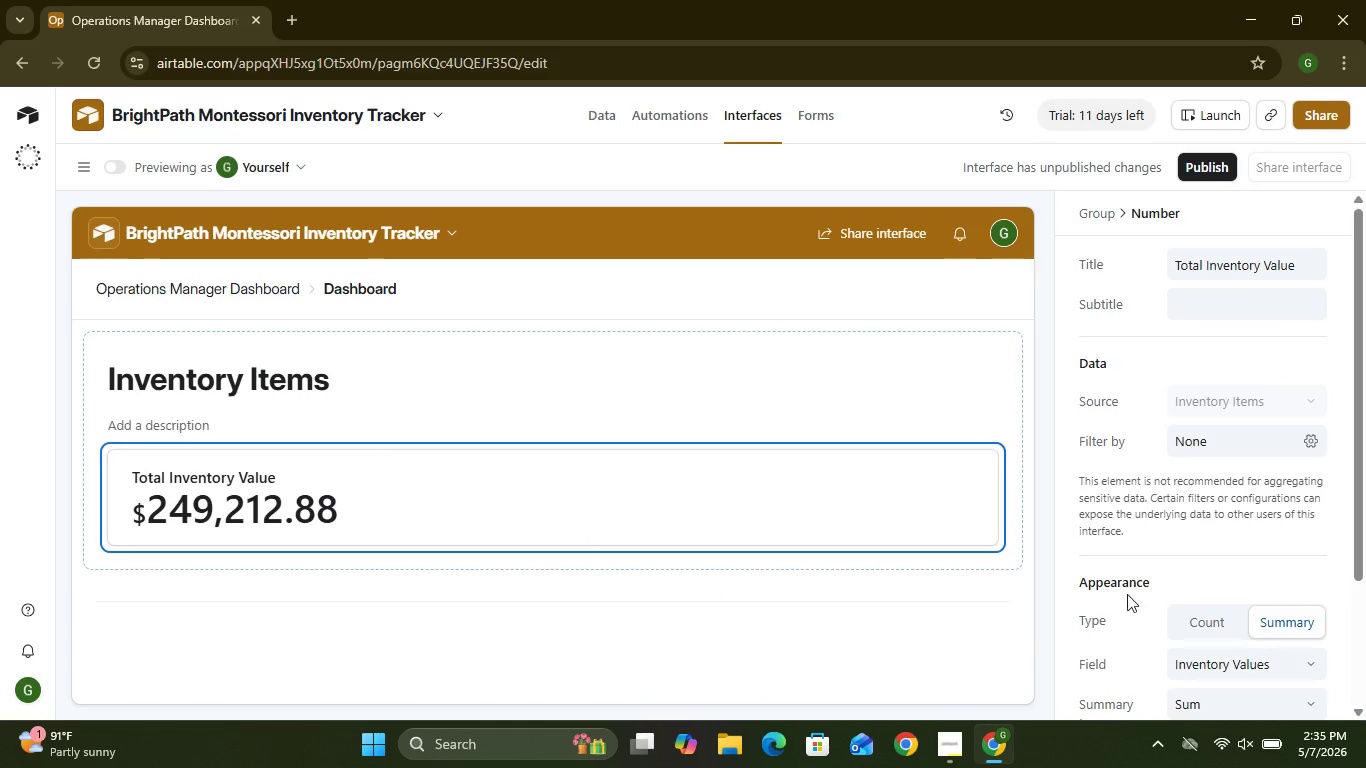 
left_click([1227, 540])
 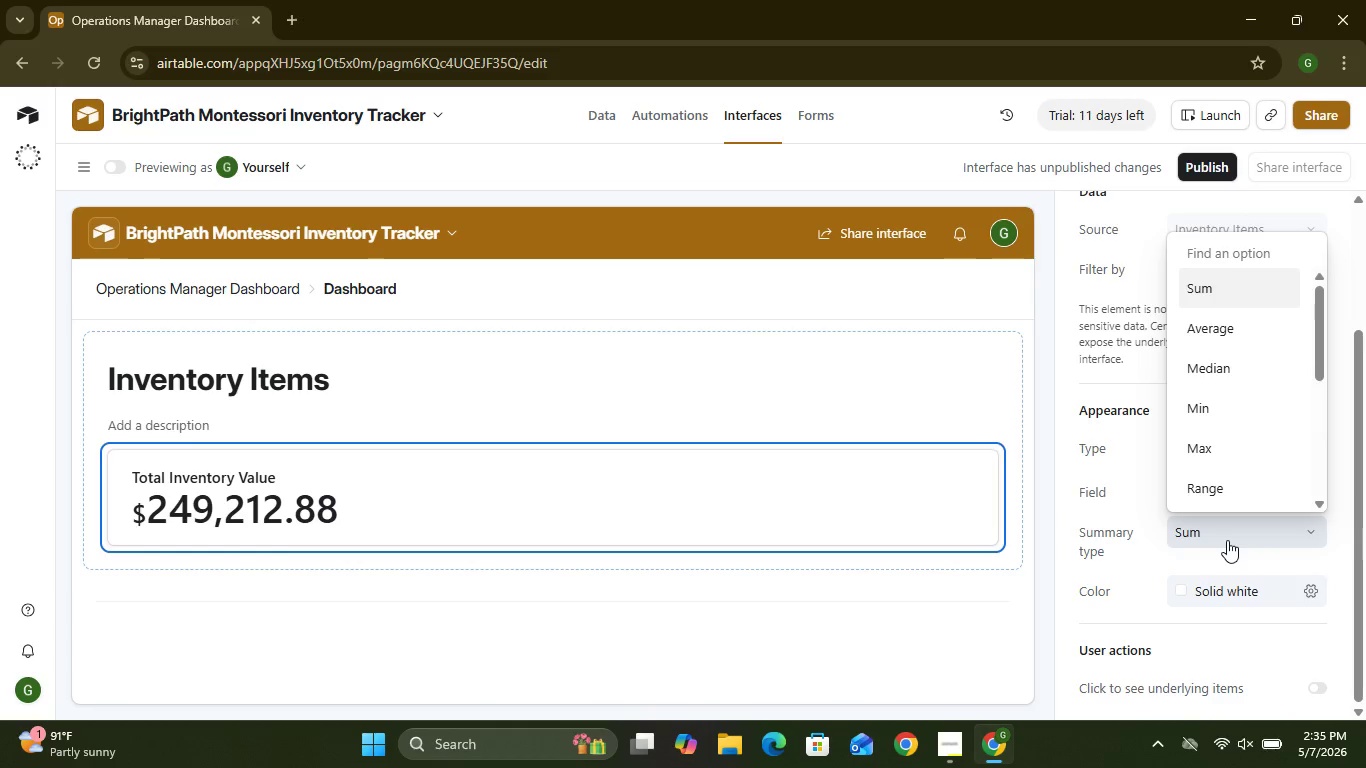 
left_click([1227, 540])
 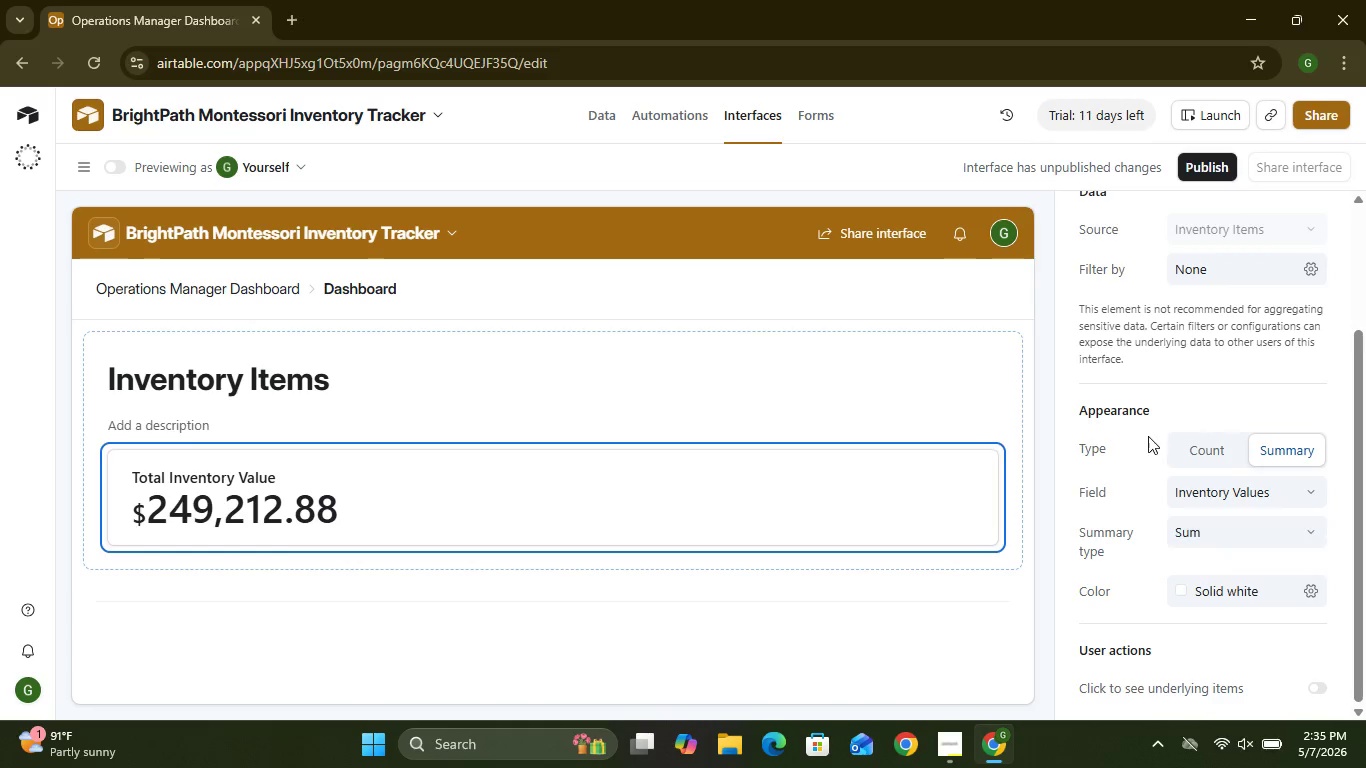 
mouse_move([1171, 432])
 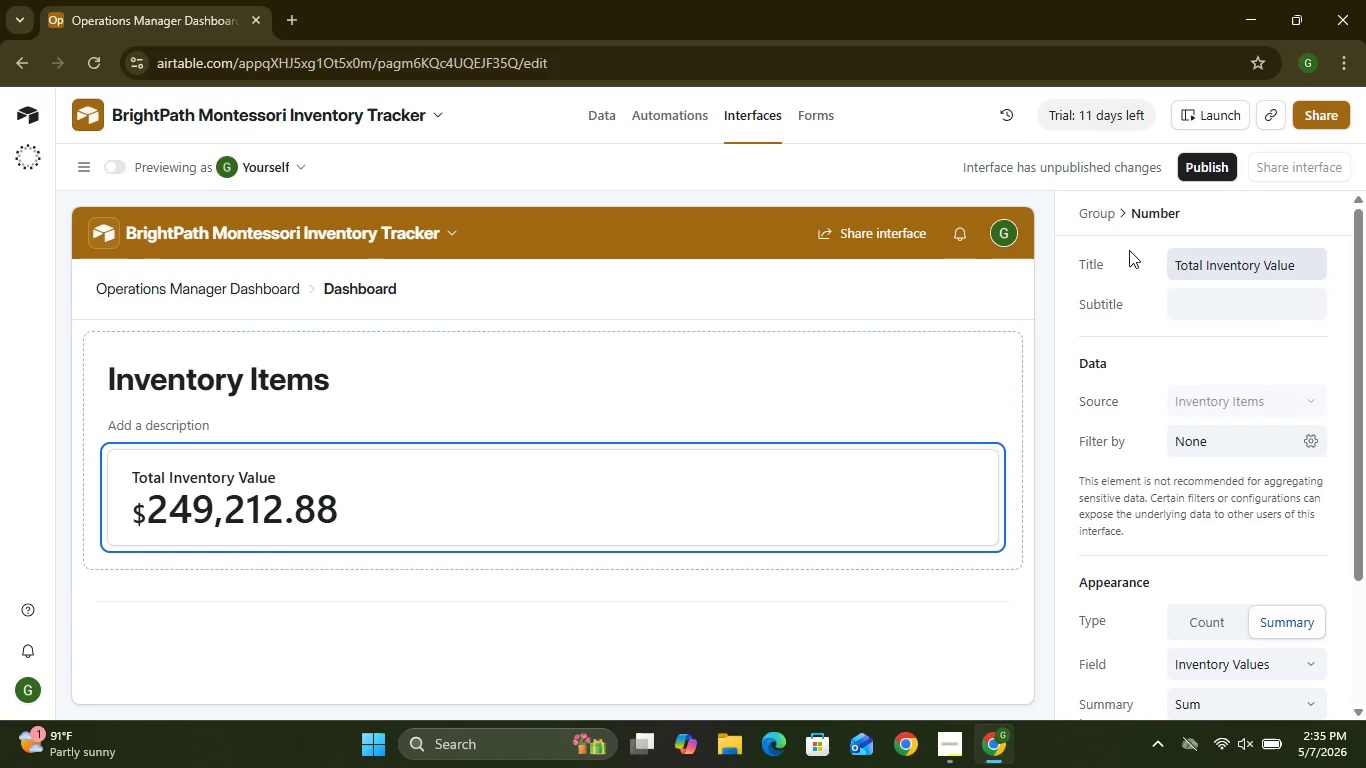 
mouse_move([1146, 479])
 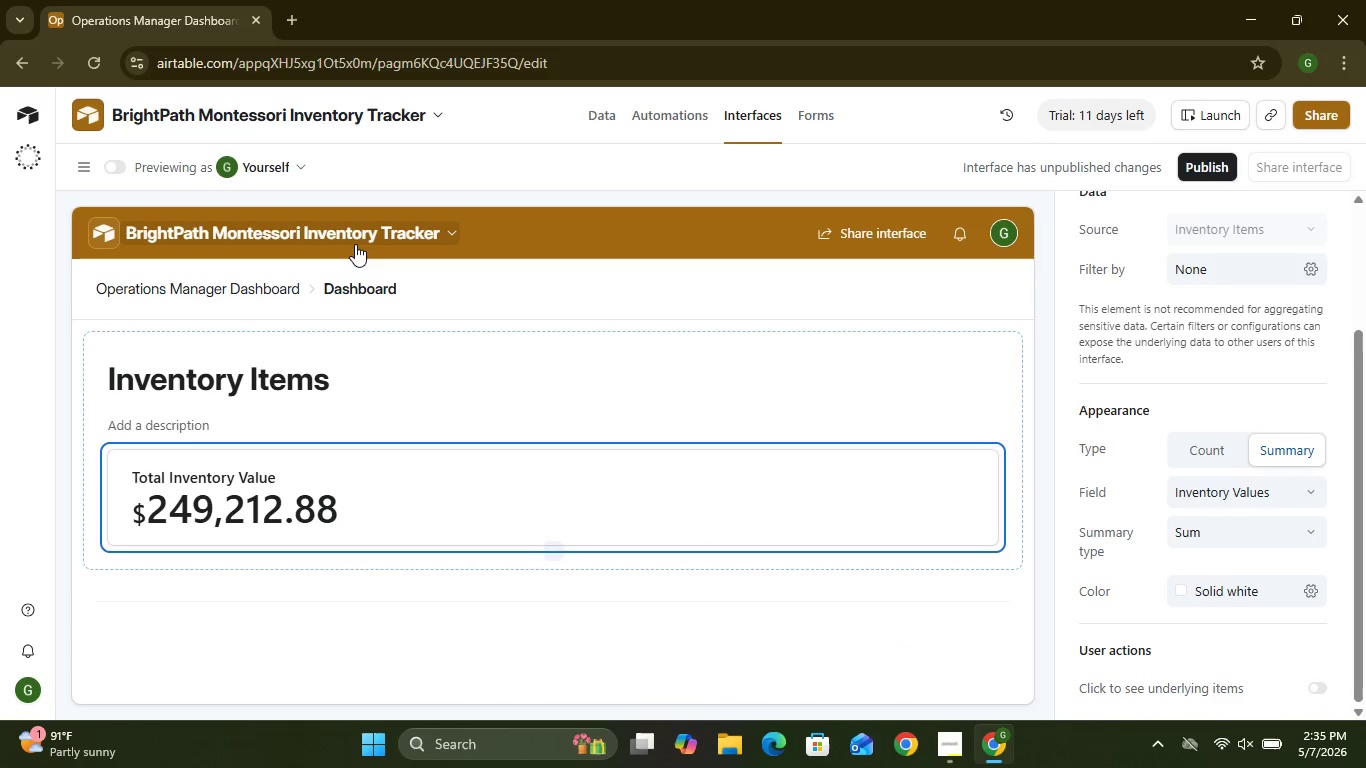 
wait(7.19)
 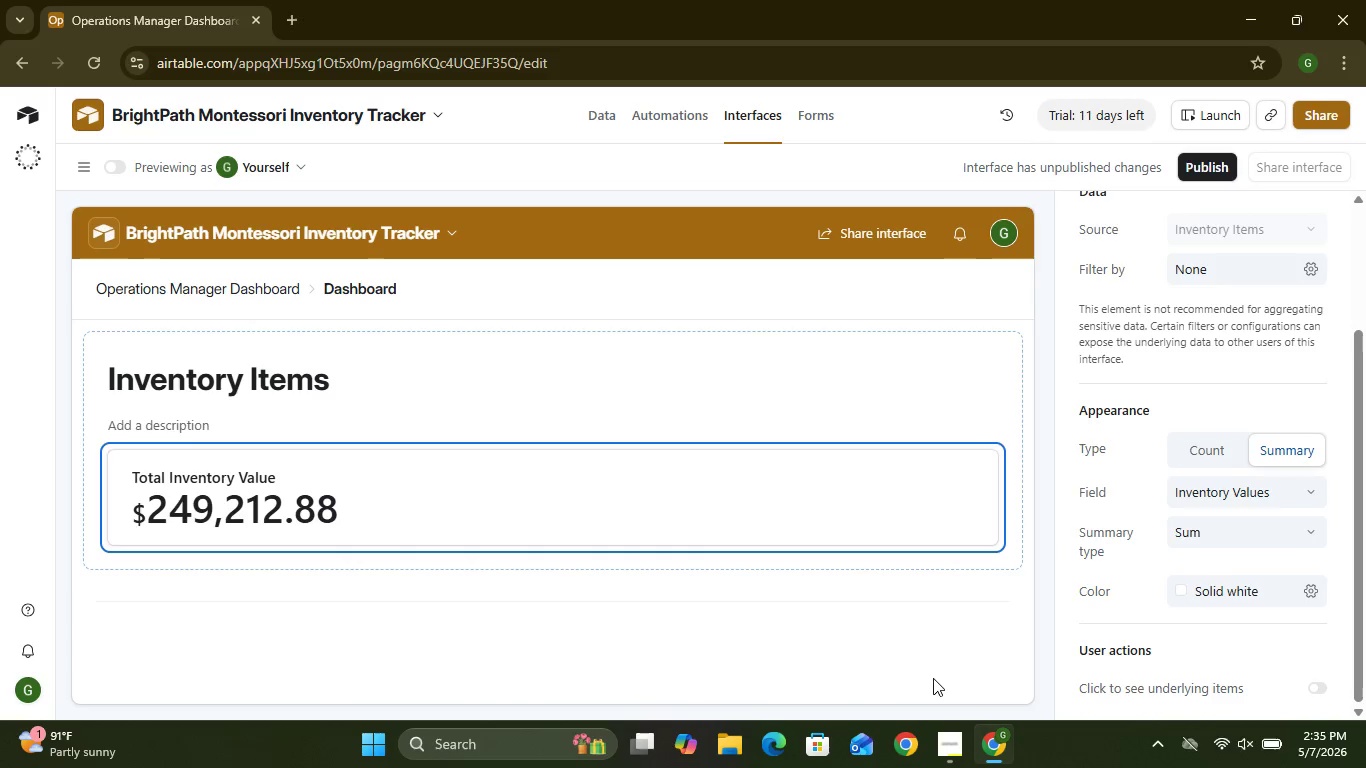 
left_click([78, 164])
 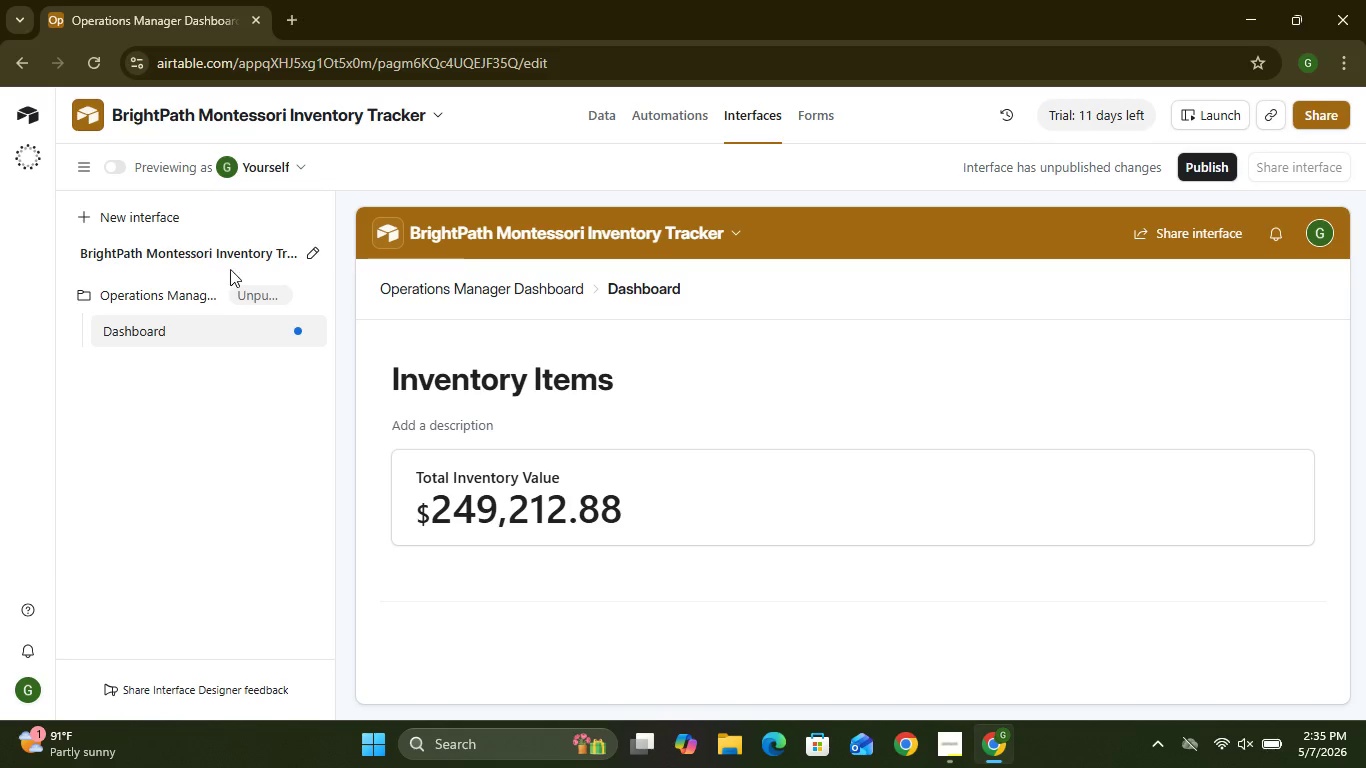 
wait(7.99)
 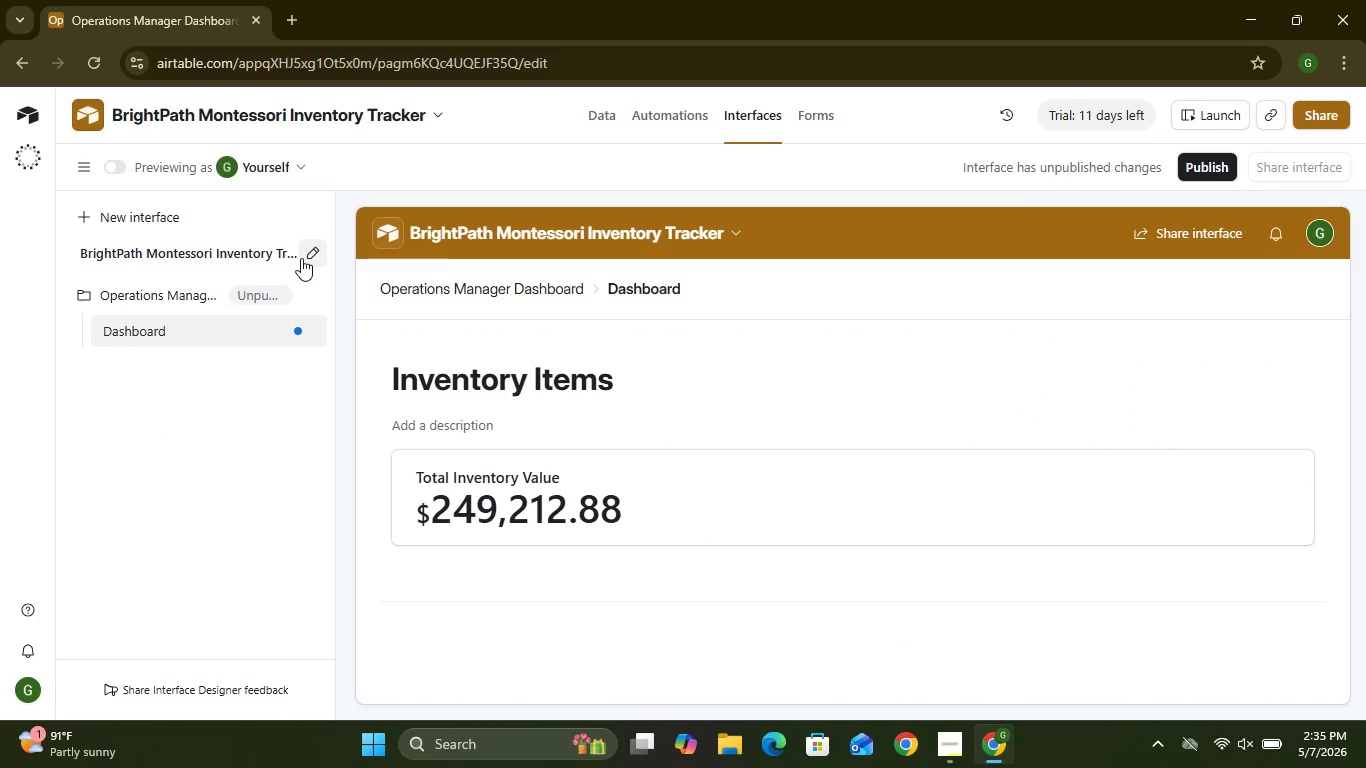 
left_click([301, 297])
 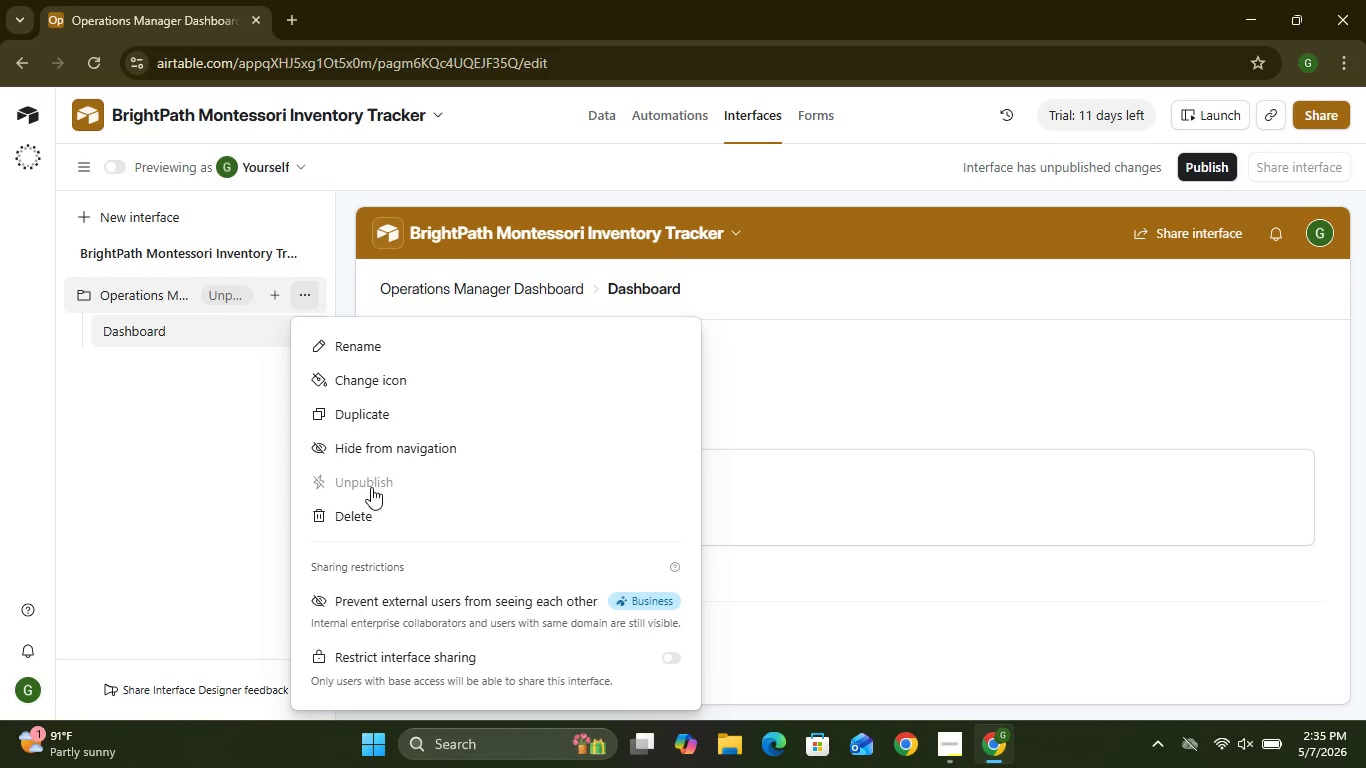 
wait(13.31)
 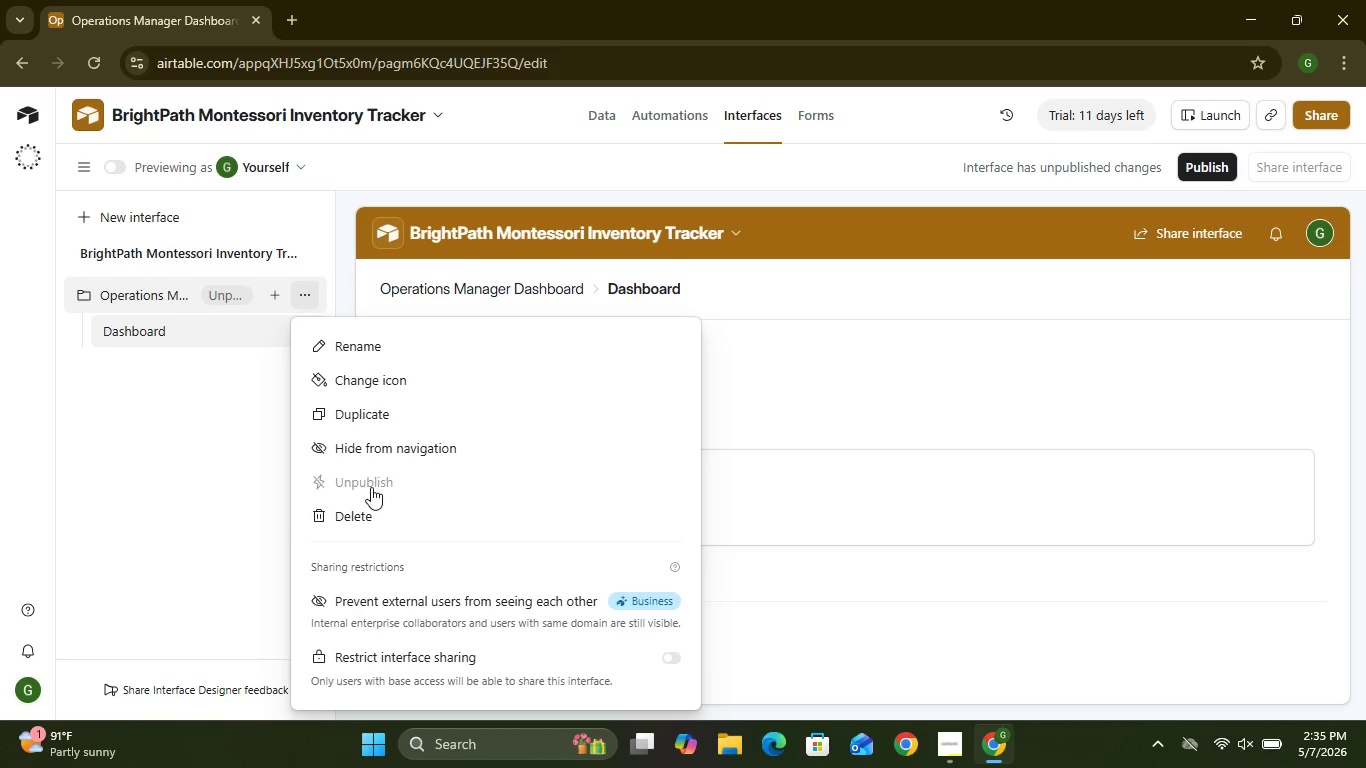 
left_click([264, 391])
 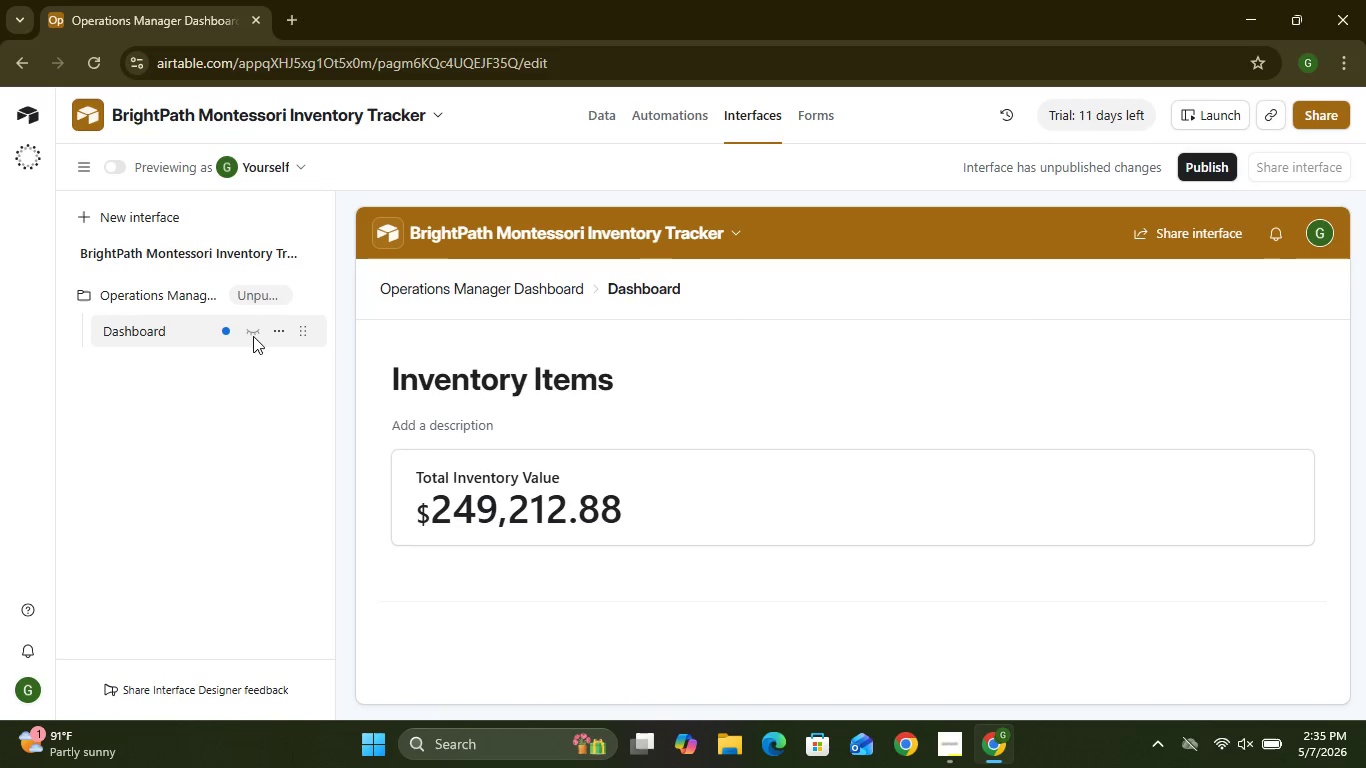 
left_click([252, 336])
 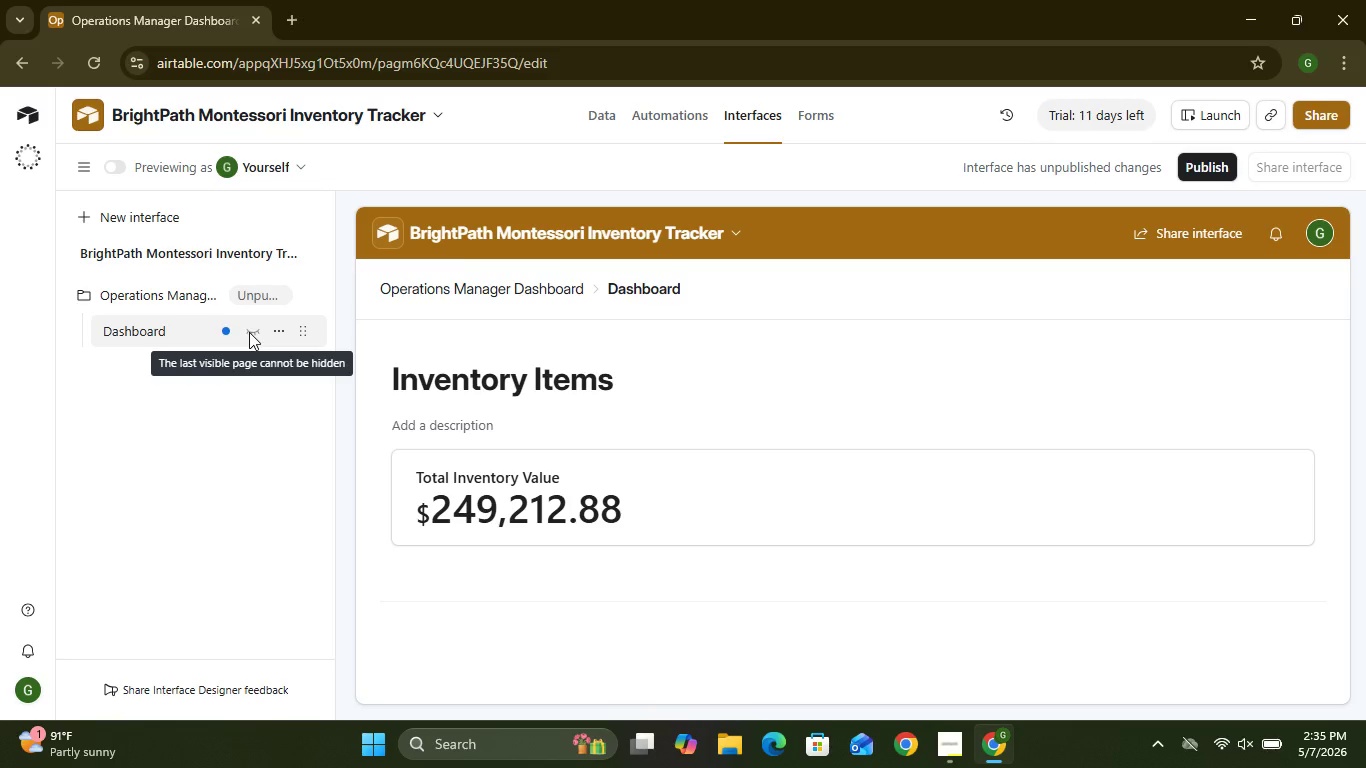 
left_click([249, 332])
 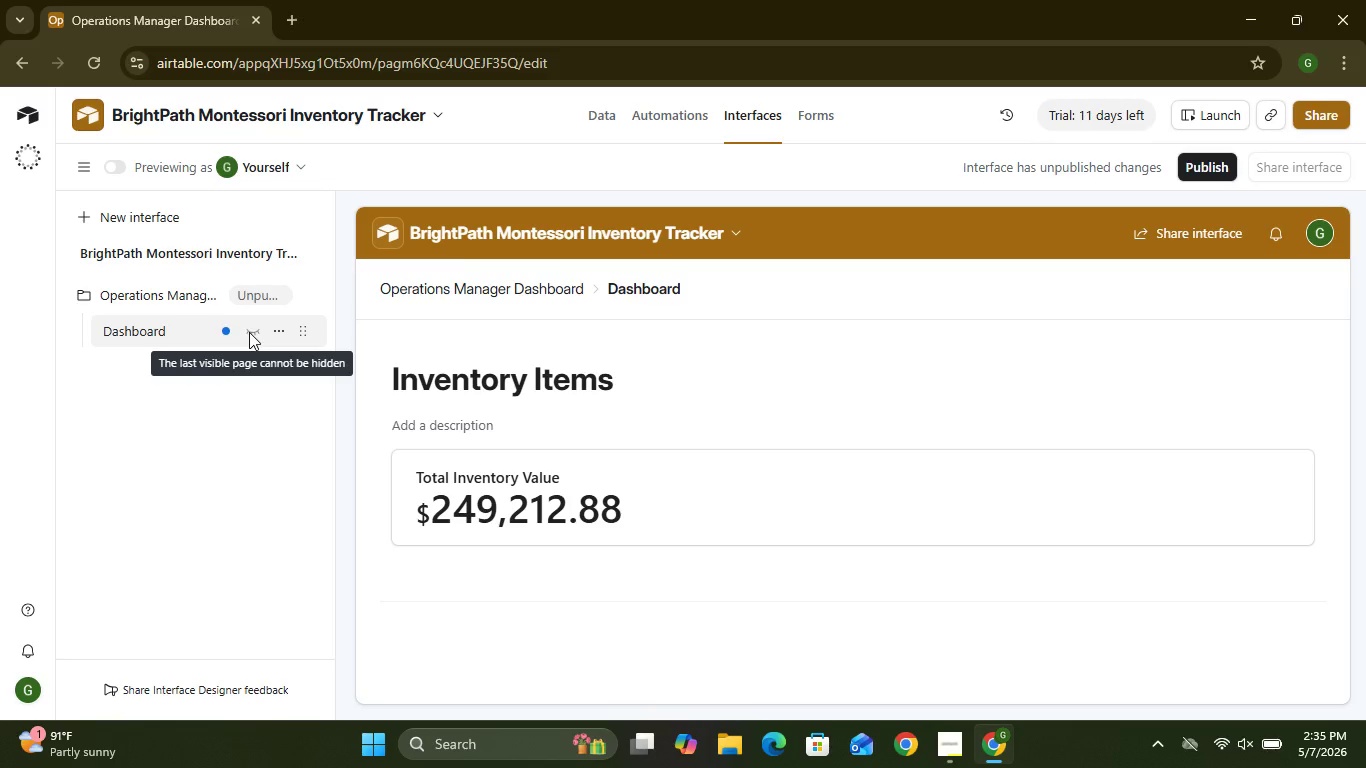 
double_click([249, 332])
 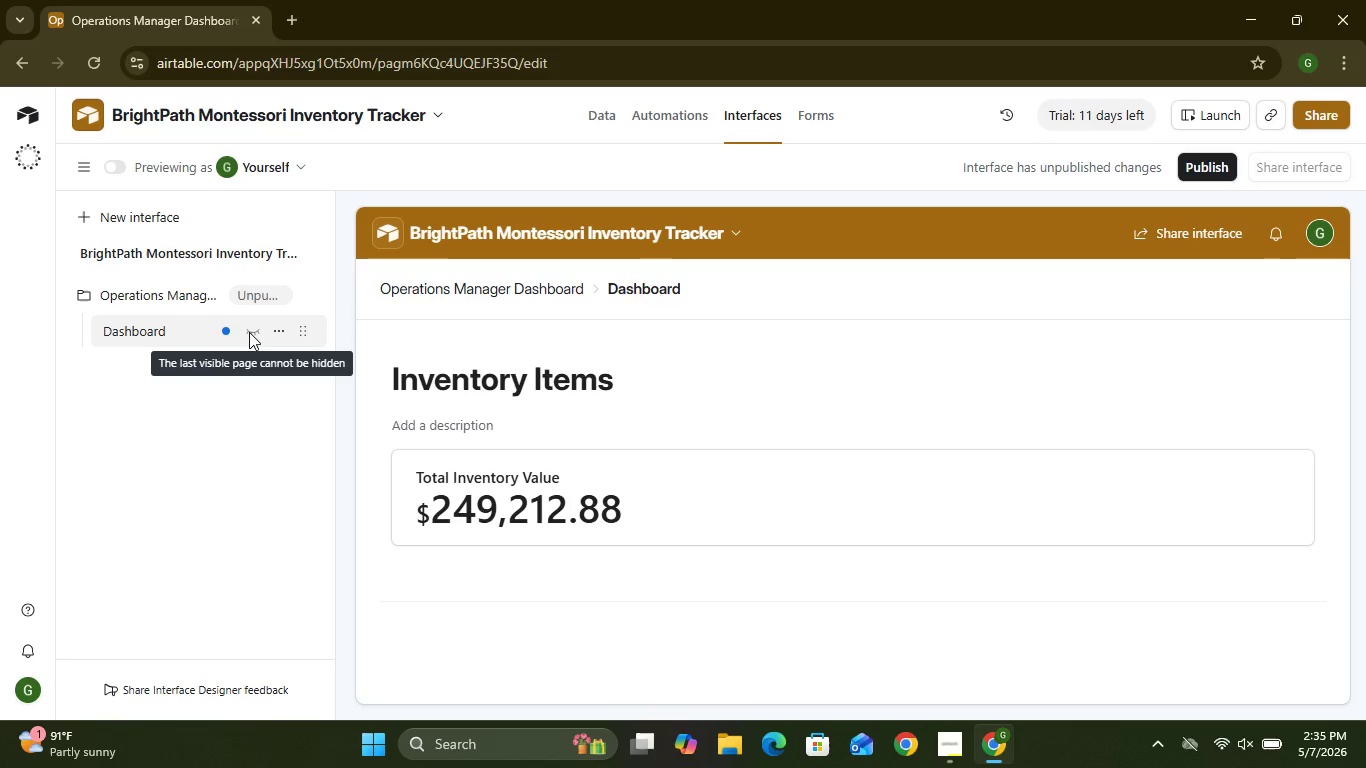 
left_click([249, 332])
 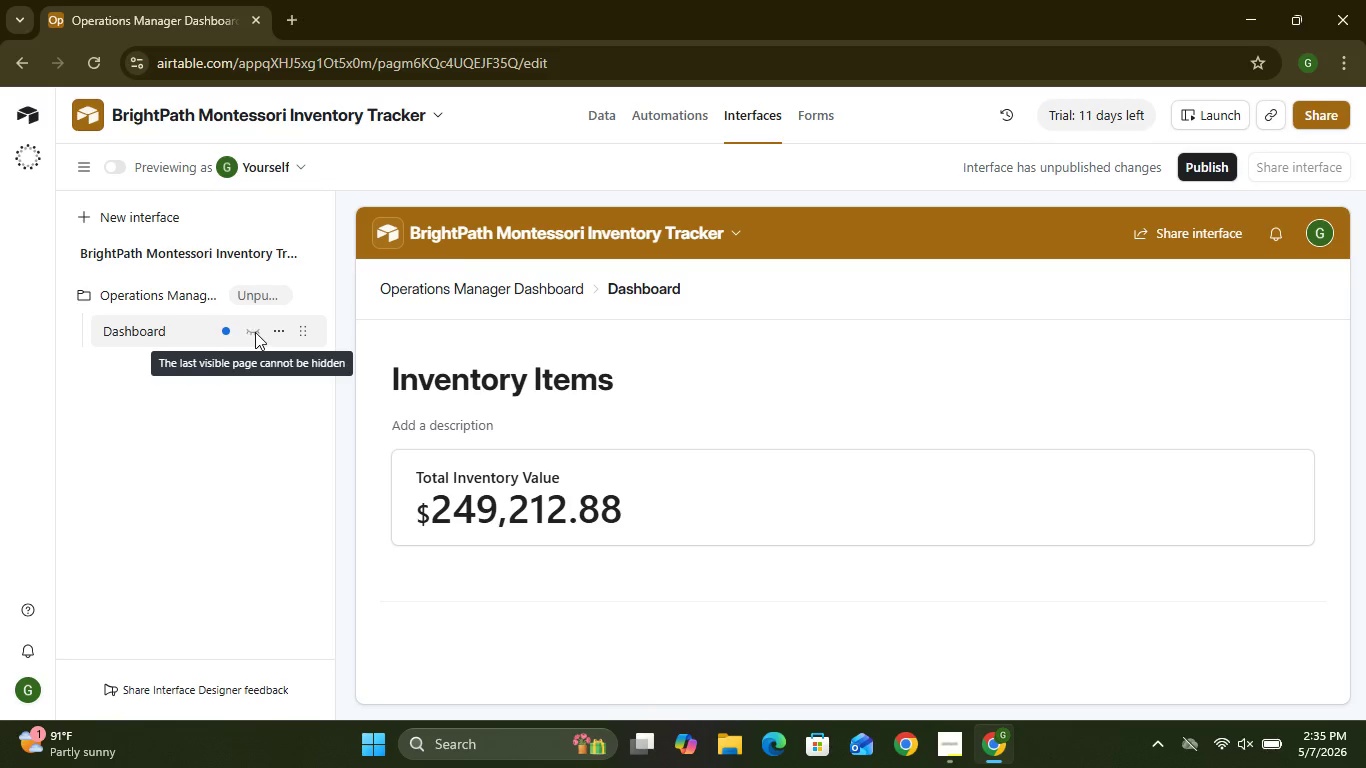 
left_click_drag(start_coordinate=[249, 332], to_coordinate=[279, 336])
 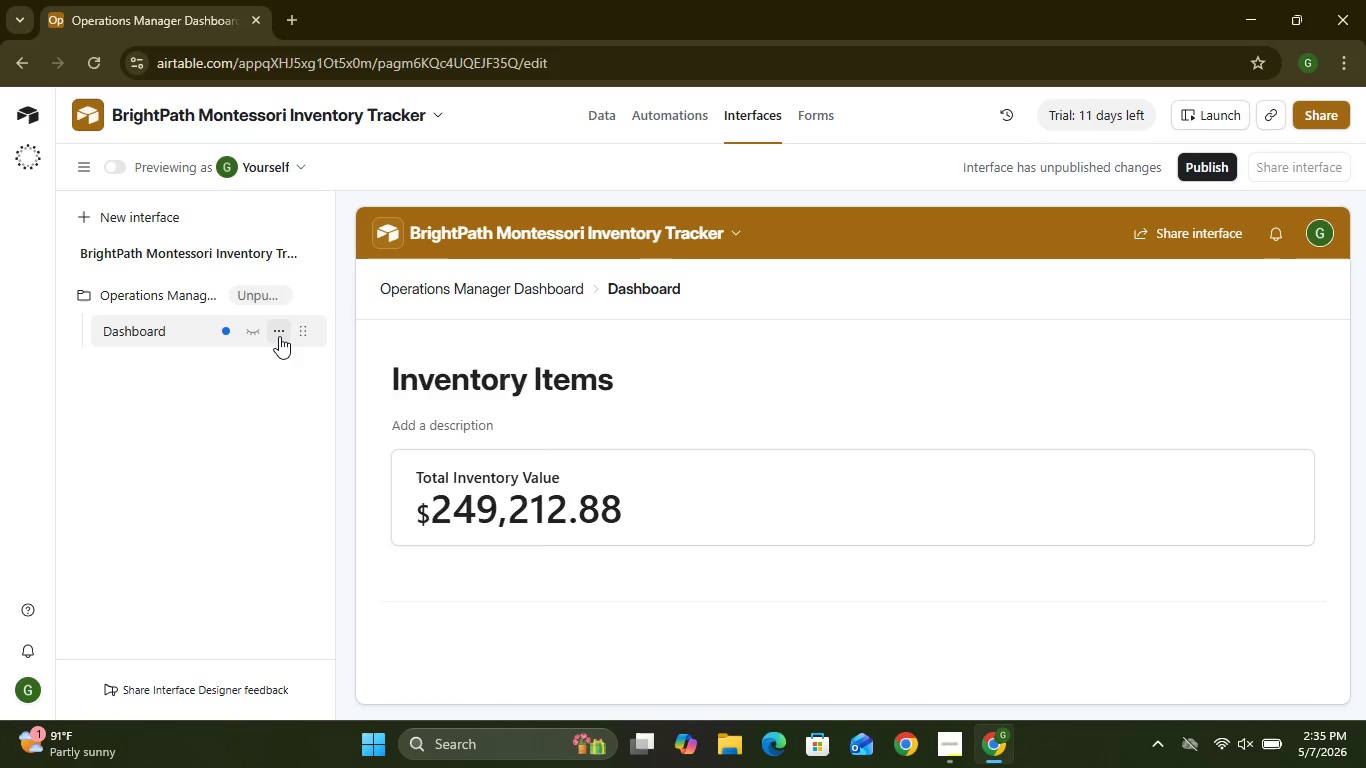 
left_click([279, 336])
 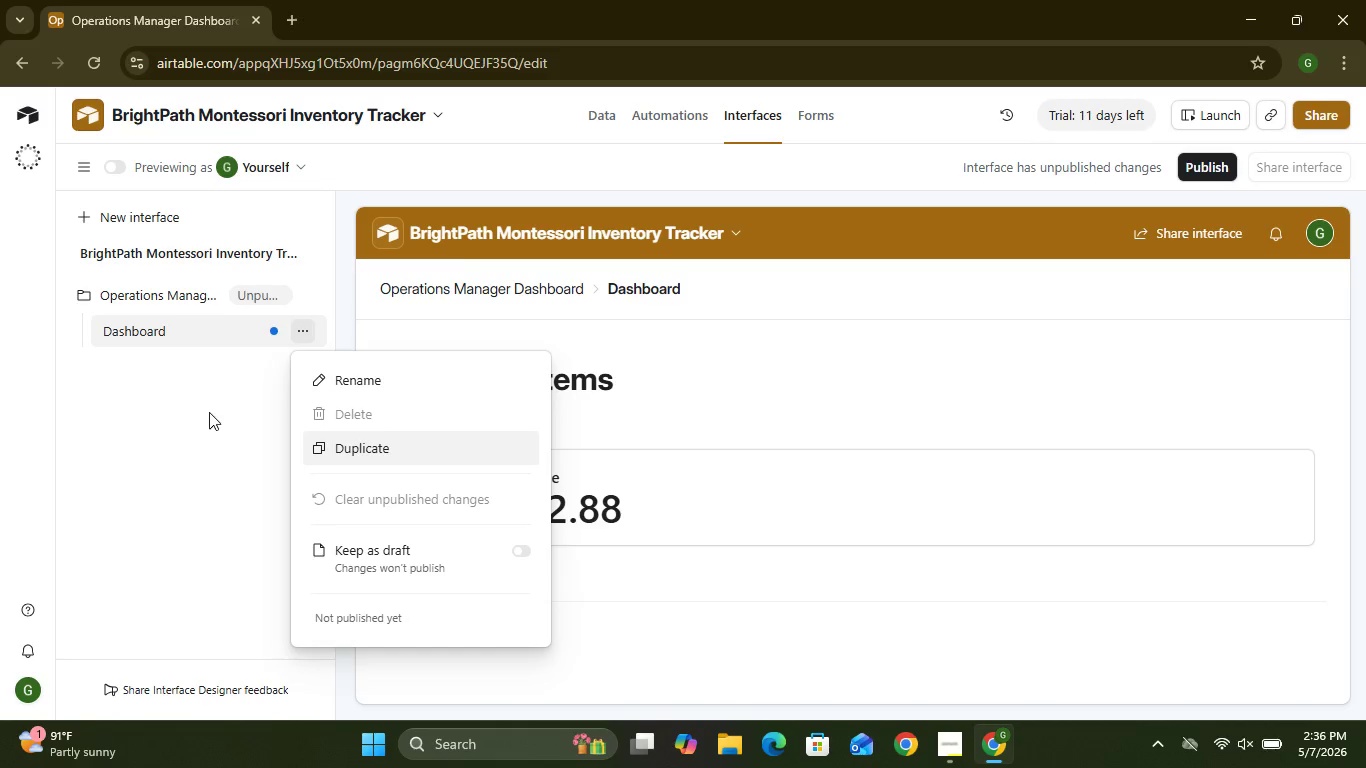 
wait(11.19)
 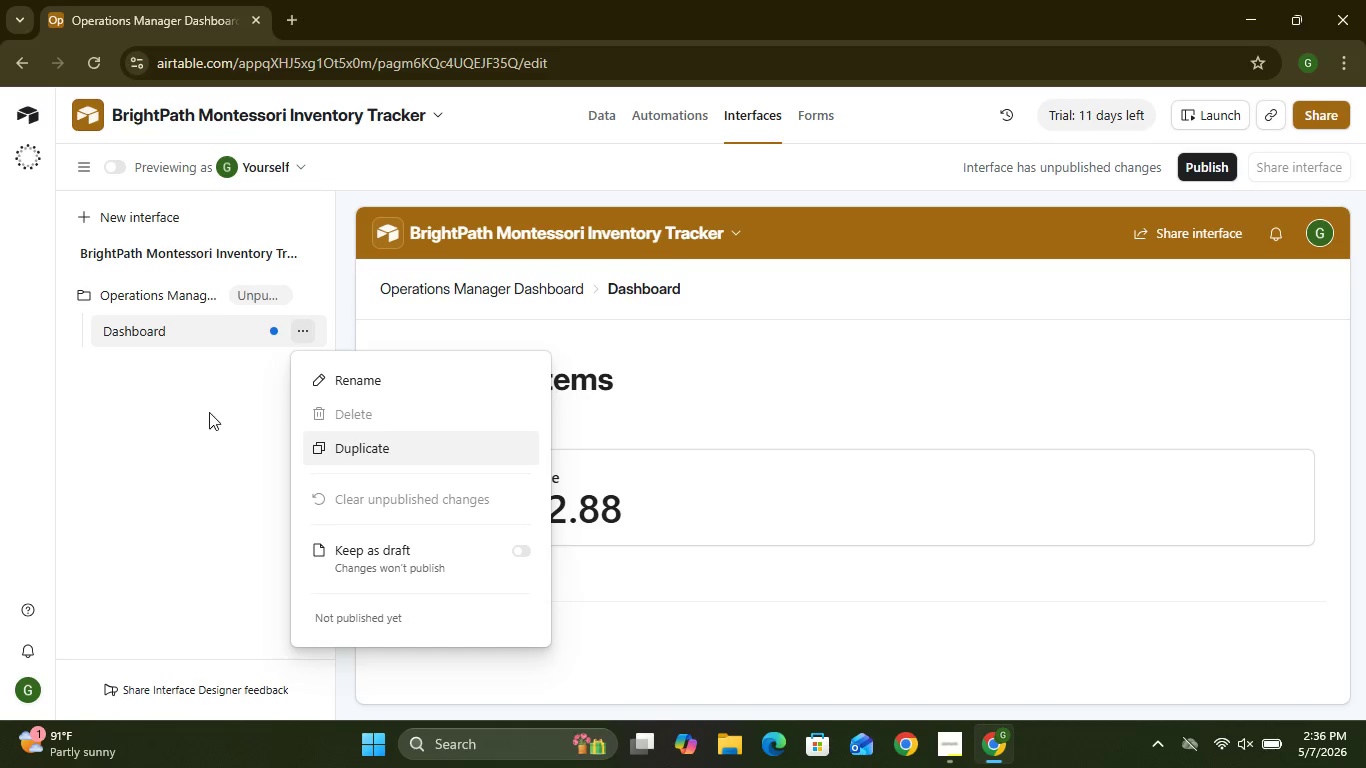 
left_click([772, 616])
 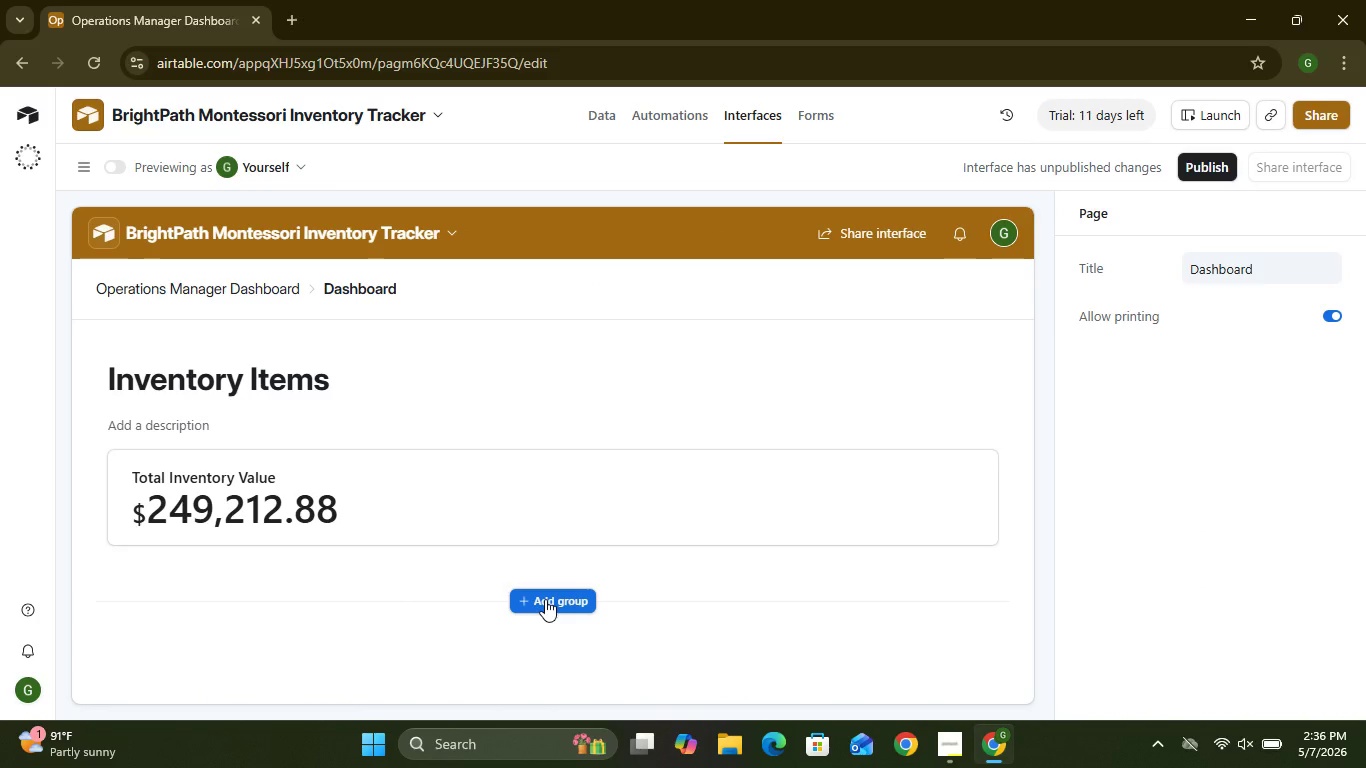 
wait(10.38)
 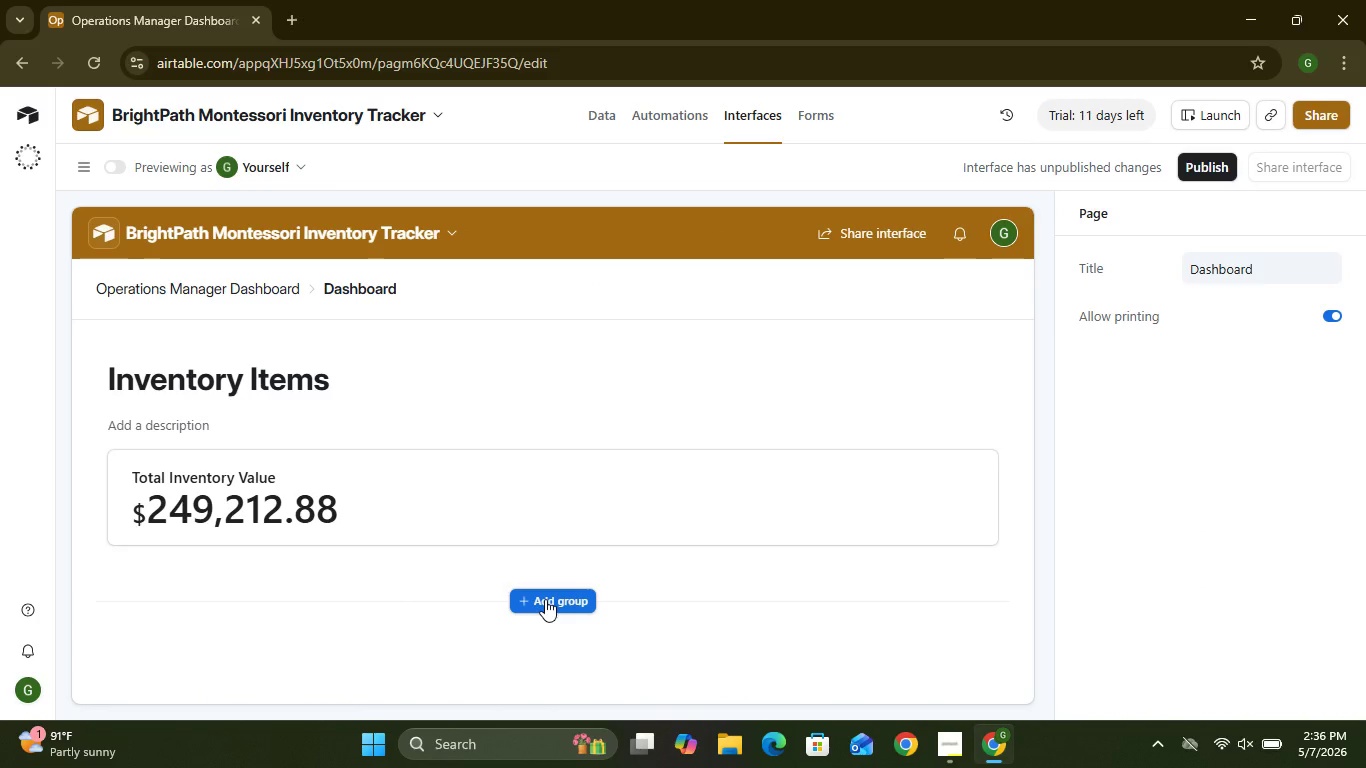 
left_click([546, 594])
 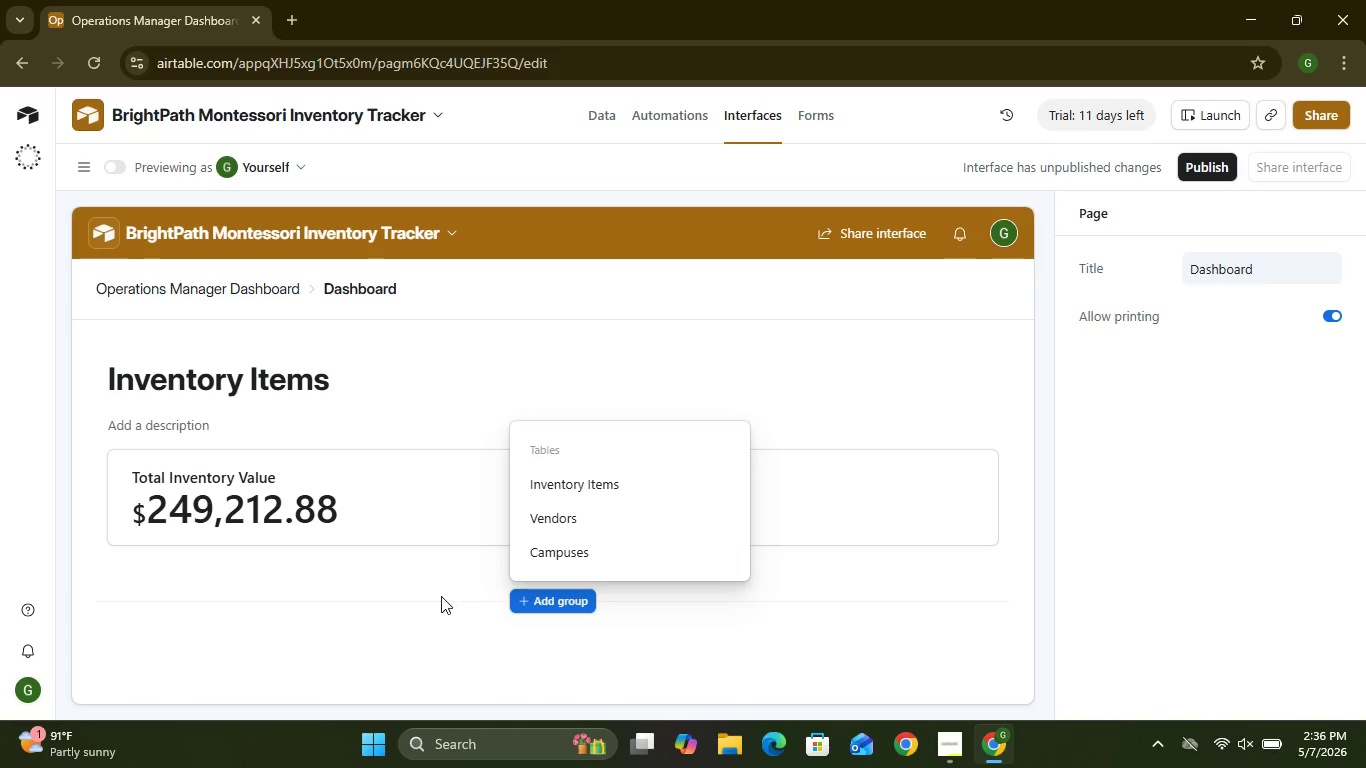 
left_click([441, 596])
 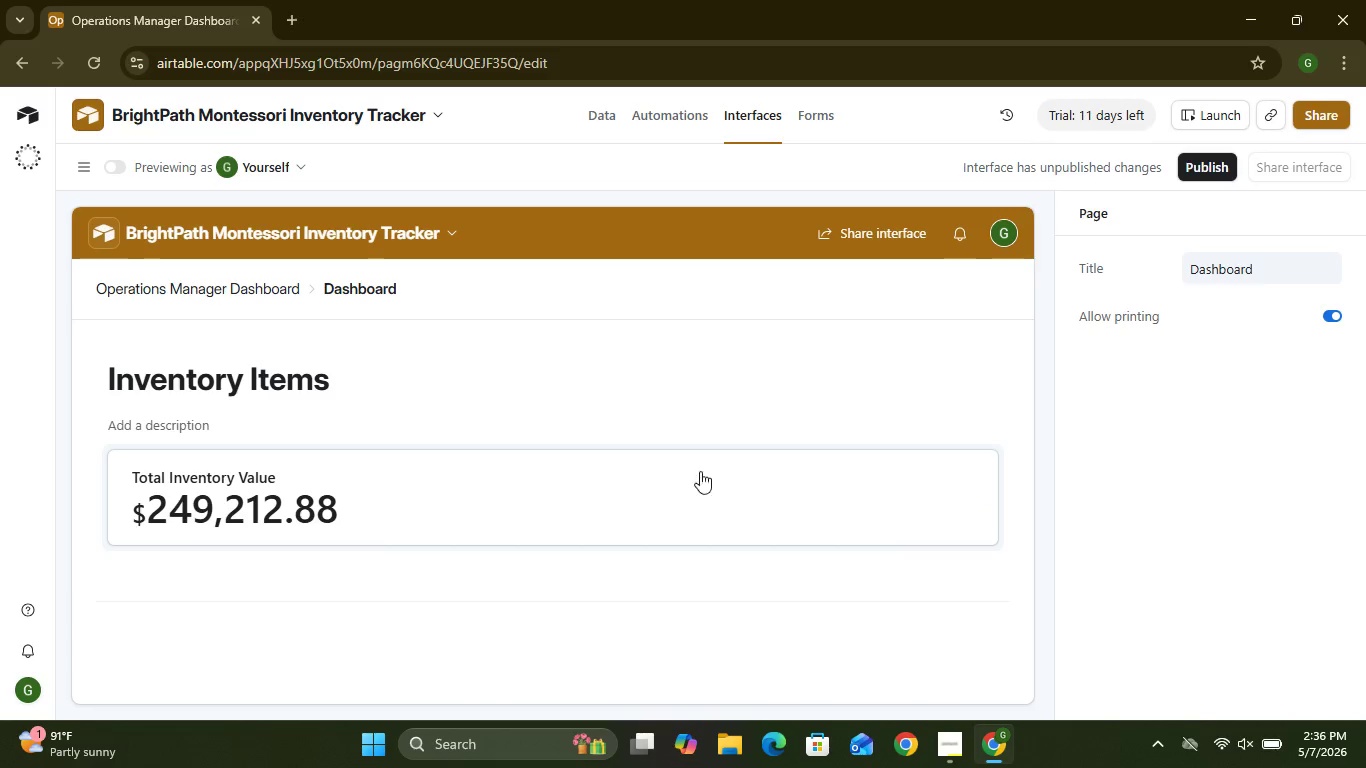 
wait(5.2)
 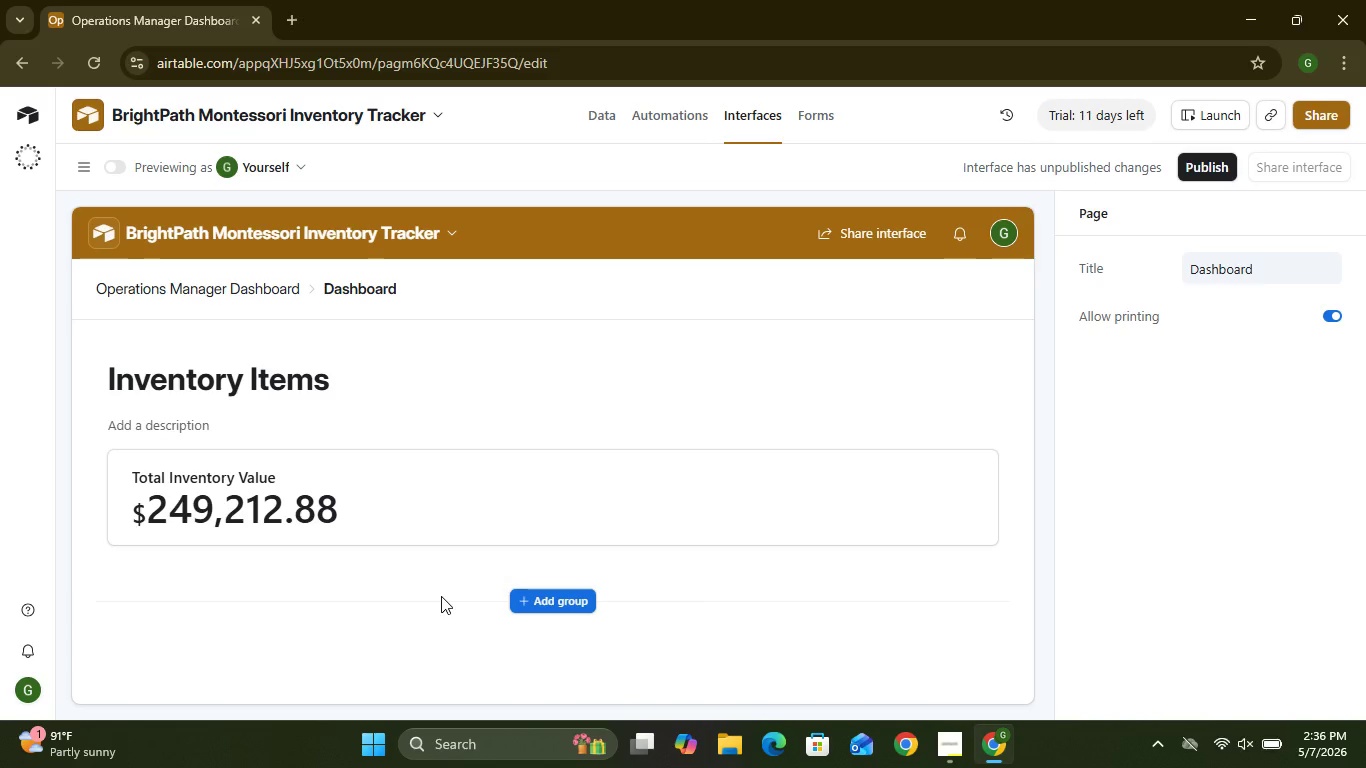 
left_click([551, 478])
 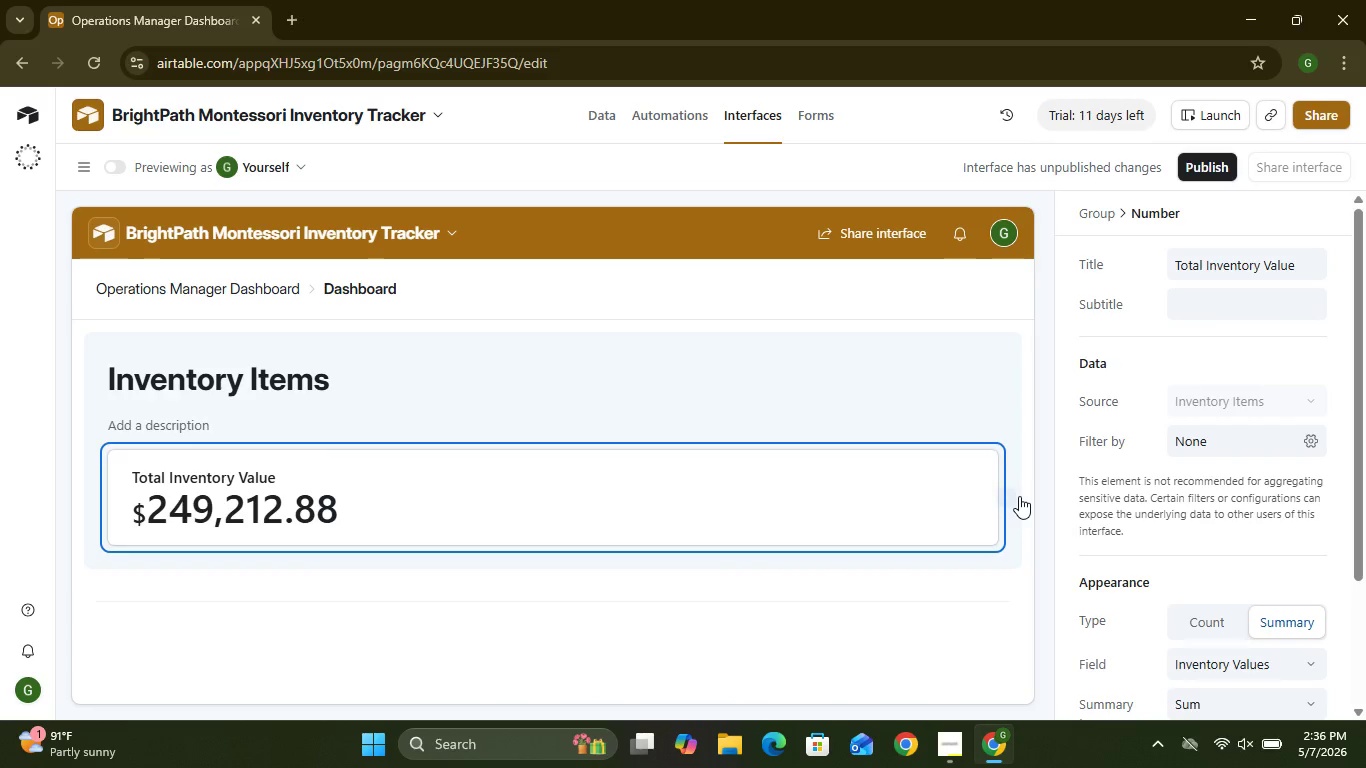 
left_click([1005, 496])
 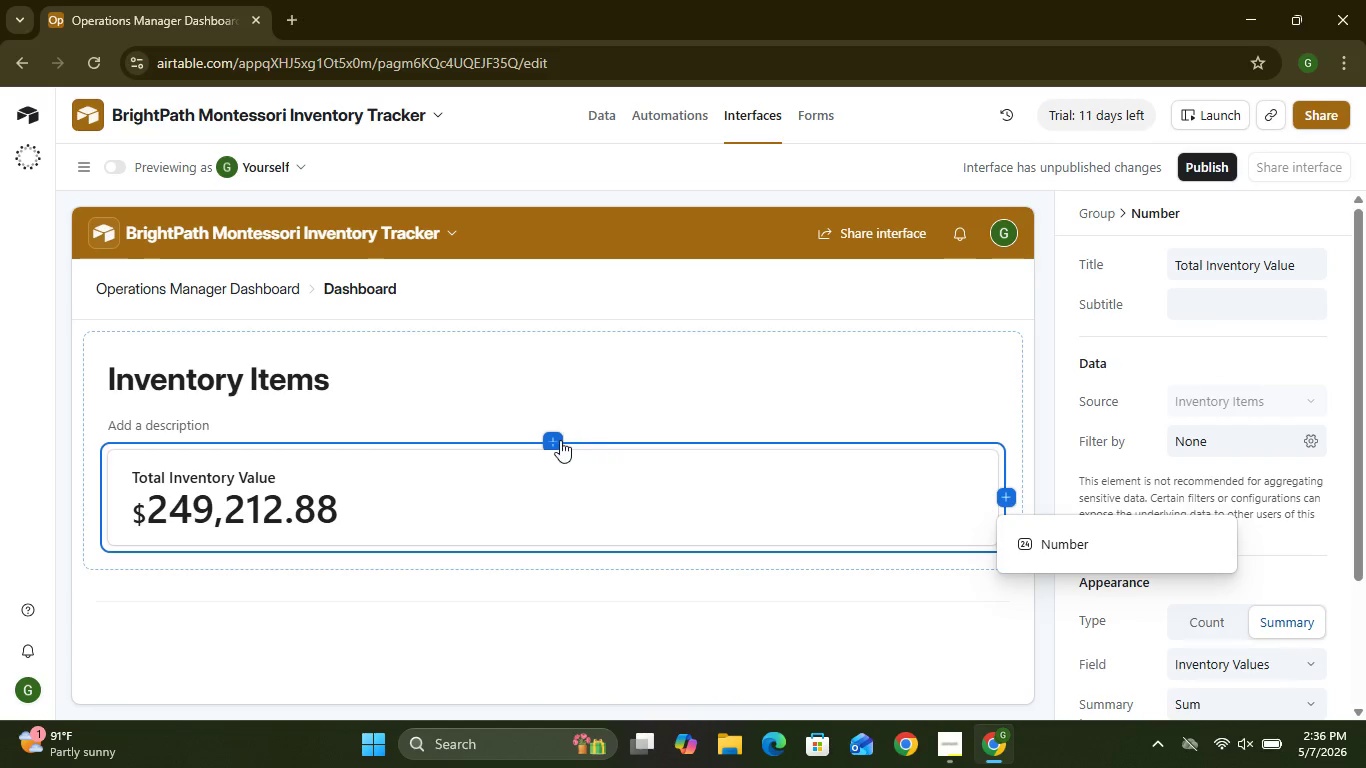 
left_click([550, 441])
 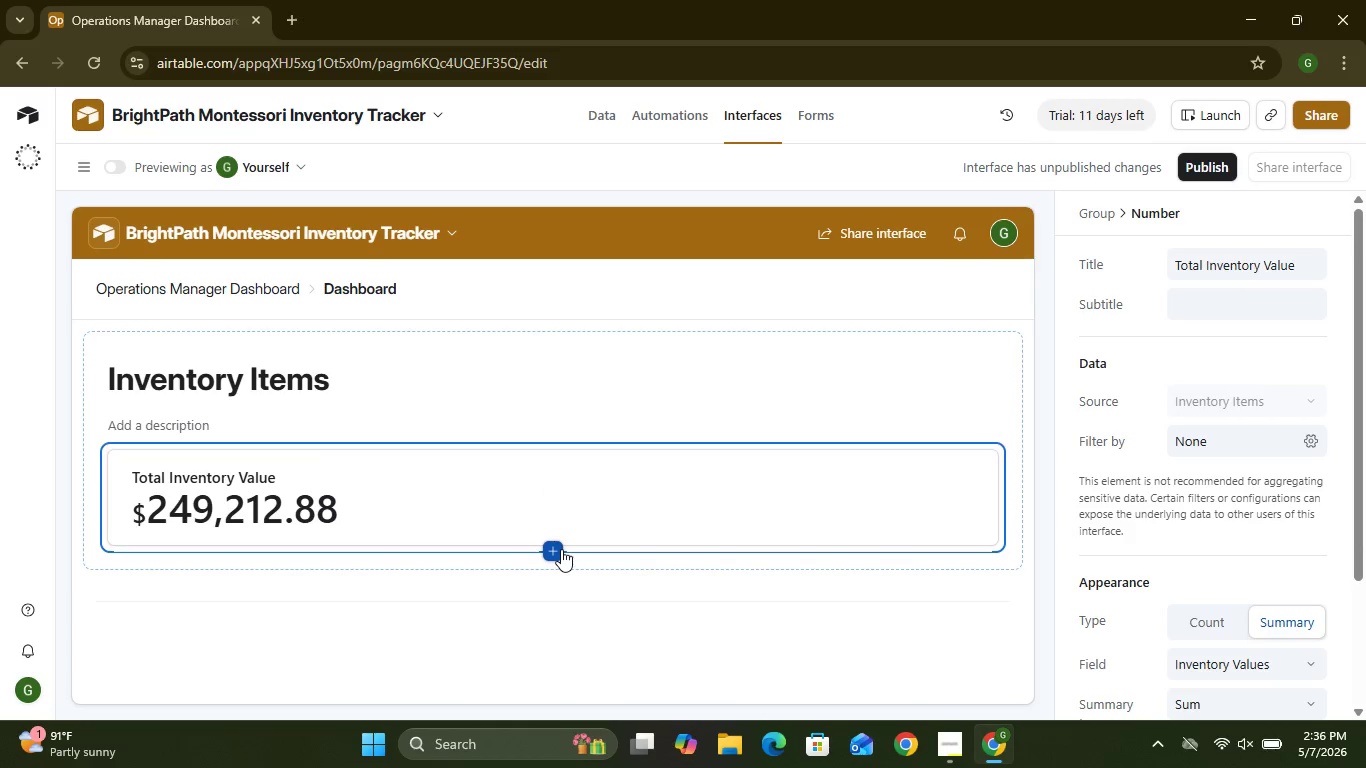 
left_click([551, 550])
 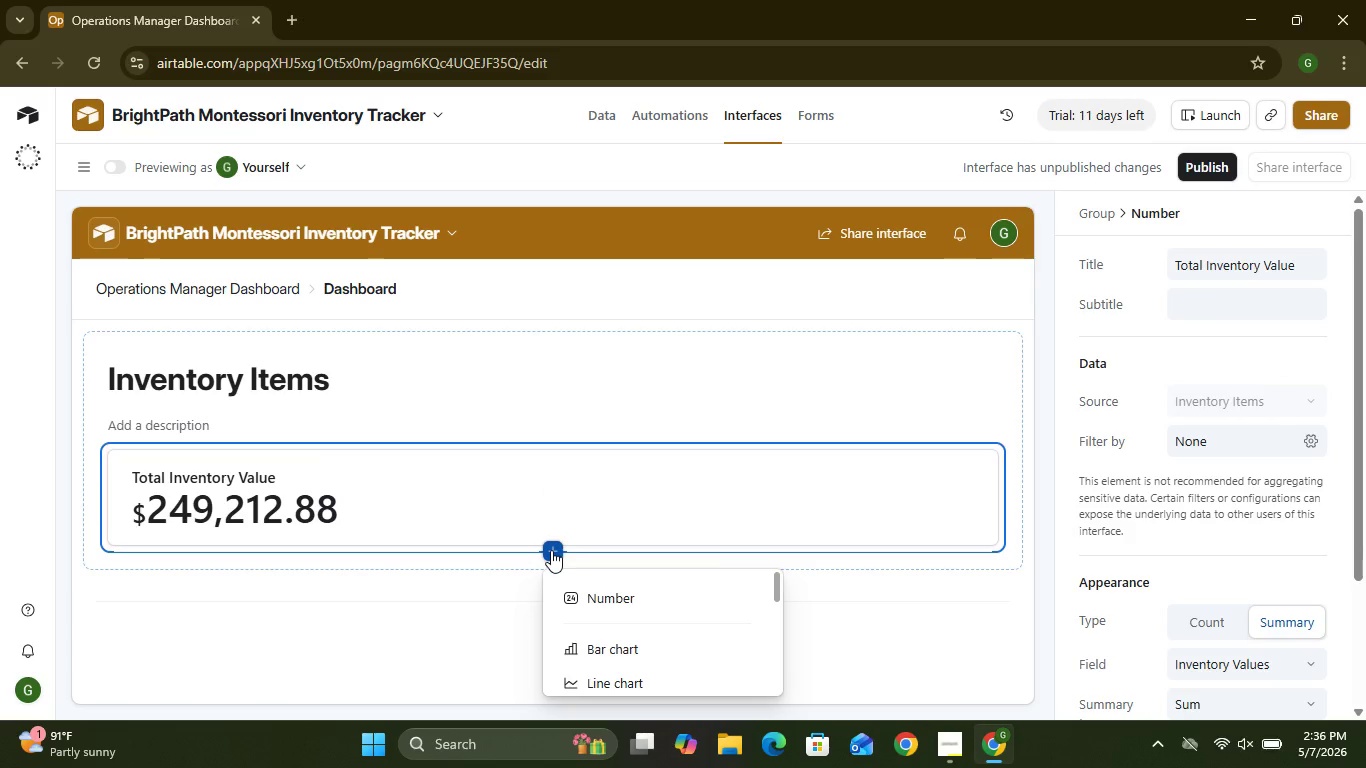 
mouse_move([598, 622])
 